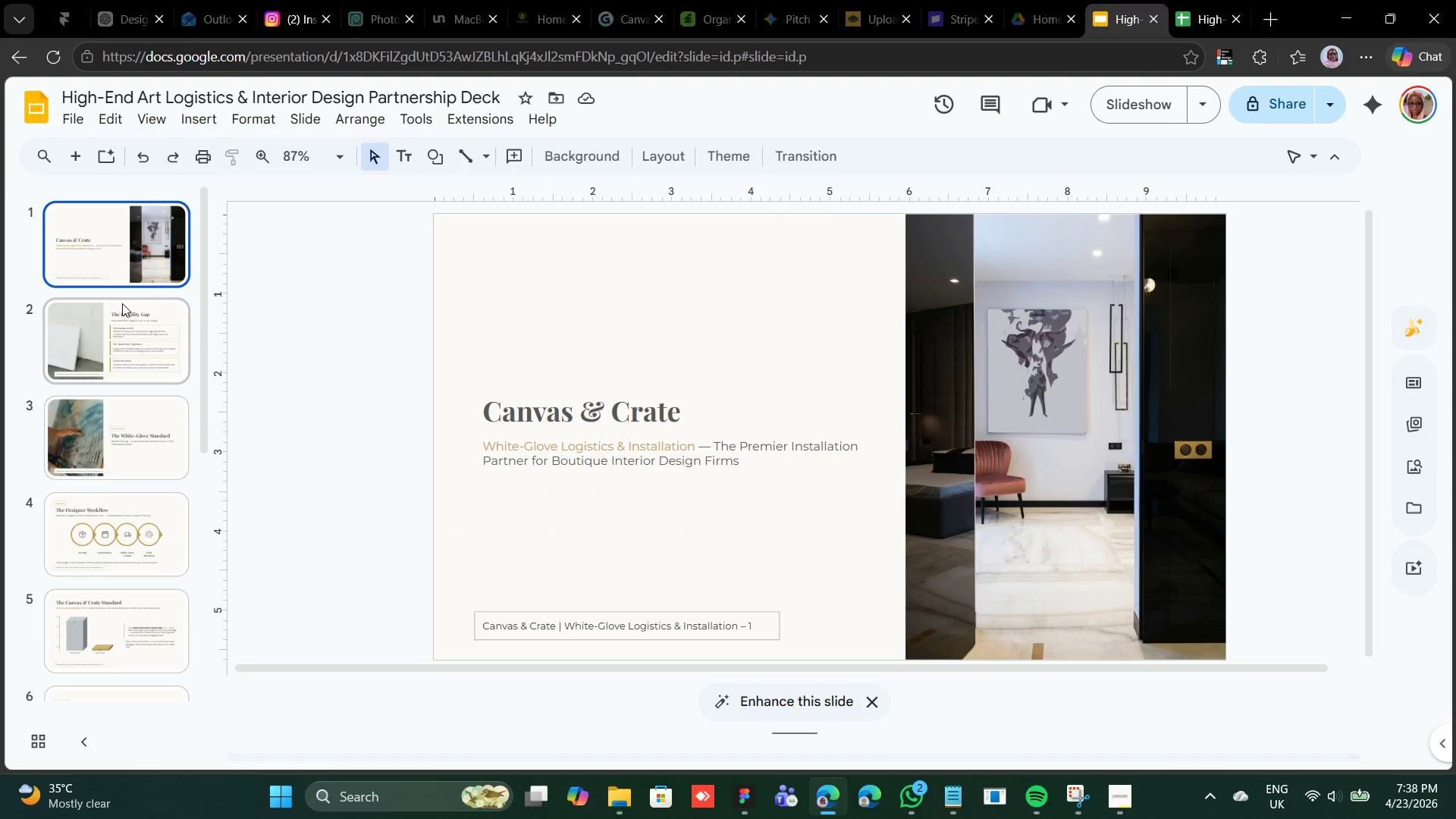 
left_click([122, 304])
 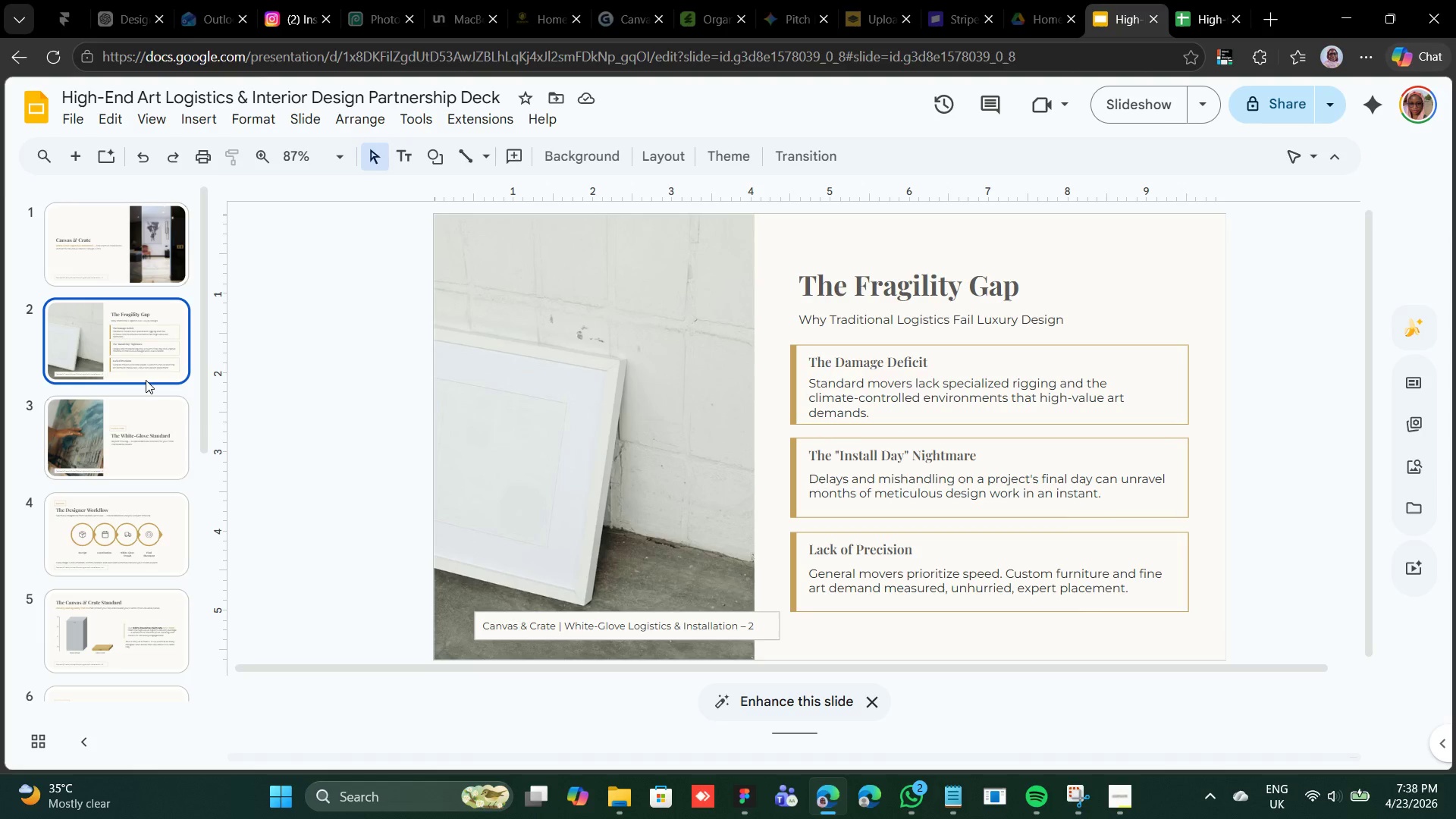 
left_click([152, 392])
 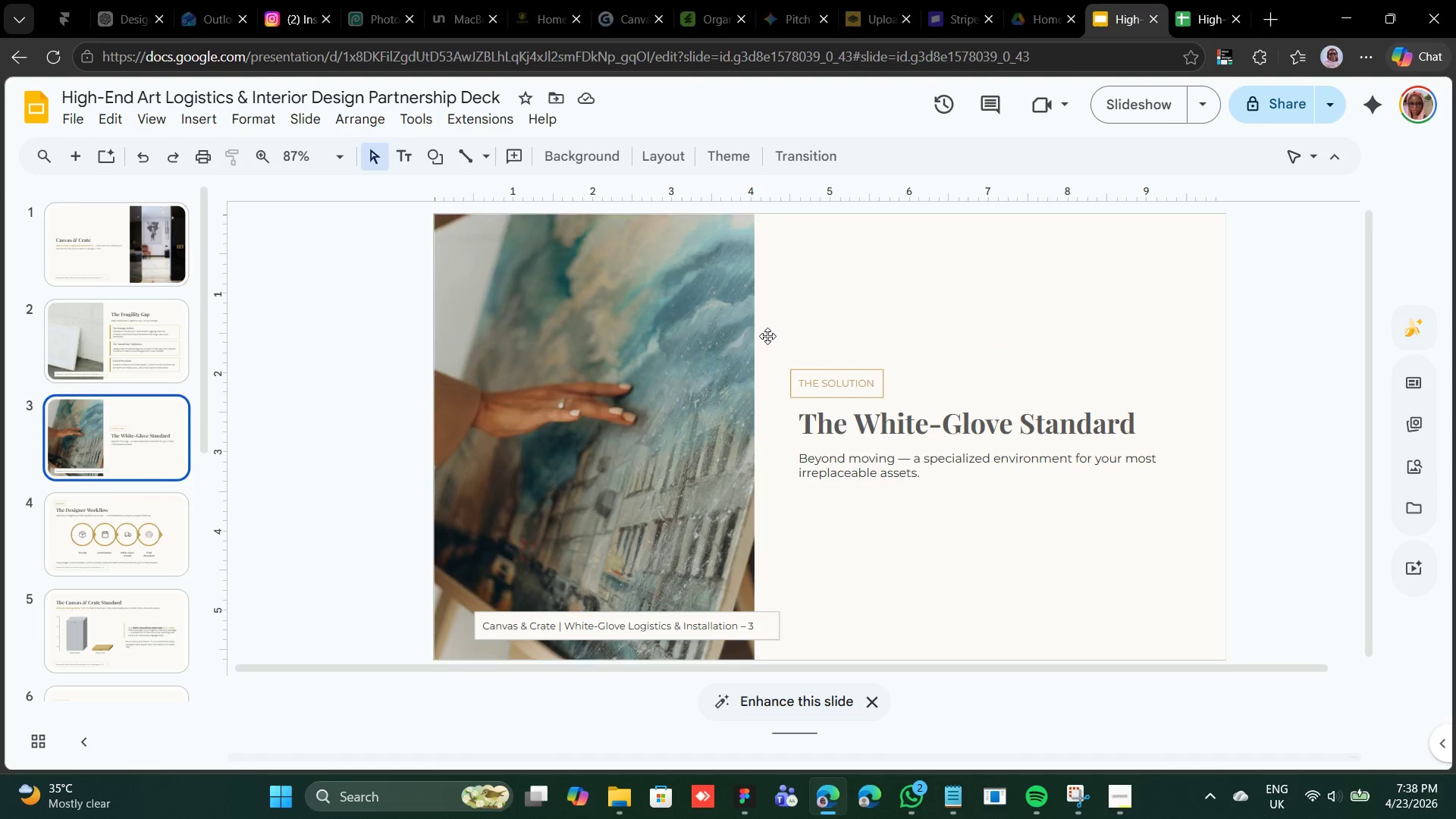 
left_click([833, 371])
 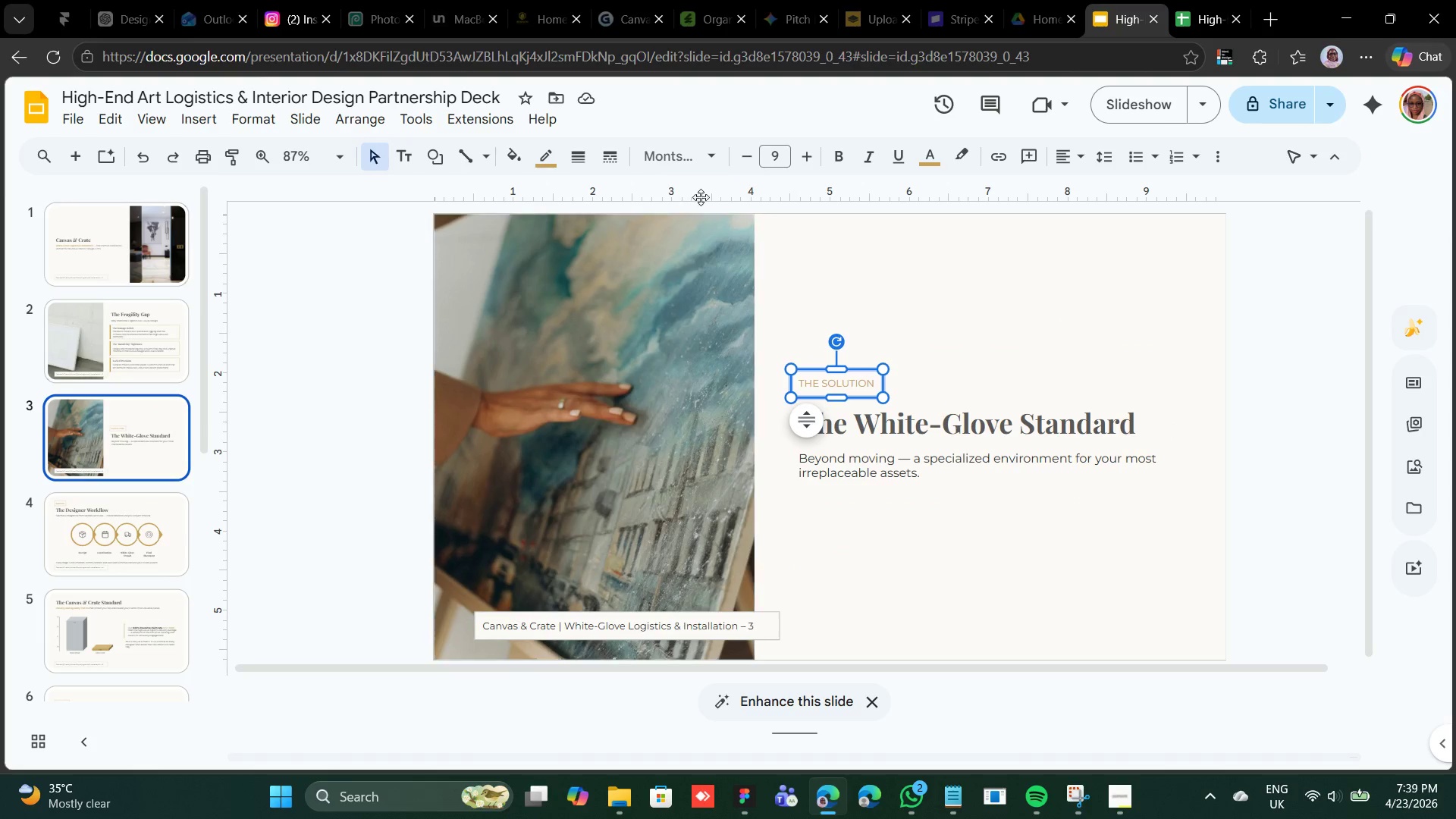 
double_click([757, 155])
 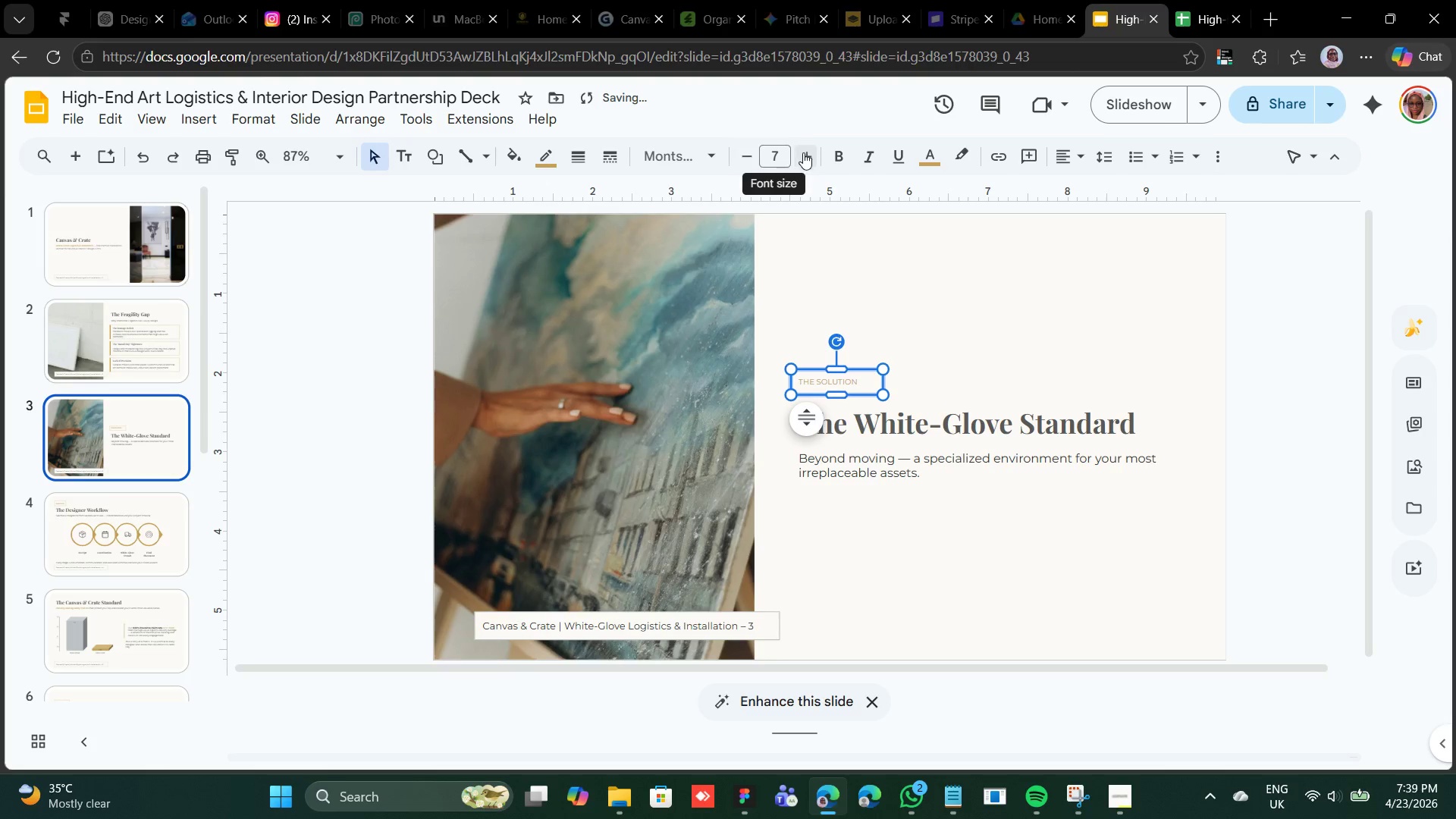 
double_click([803, 152])
 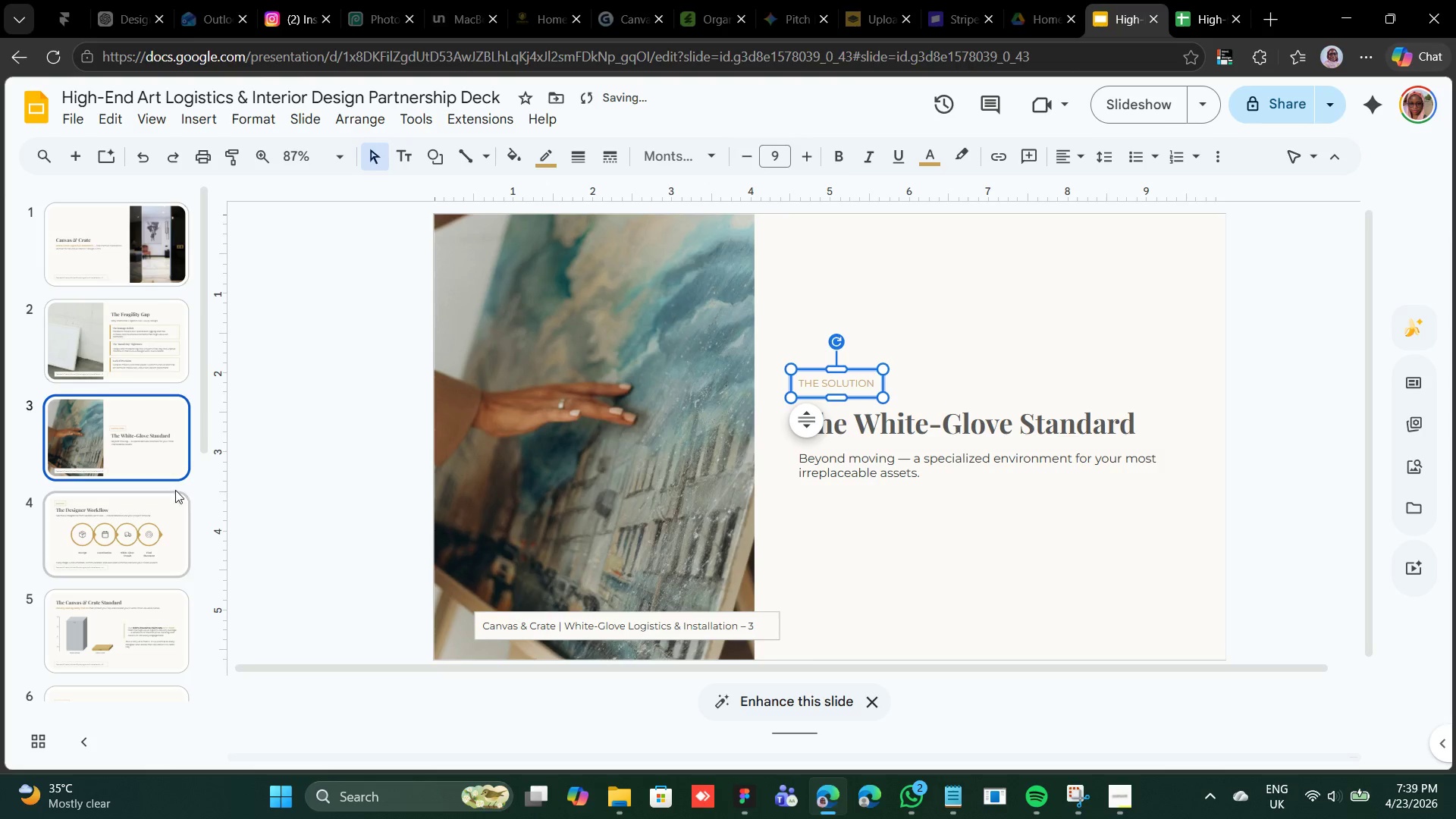 
left_click([132, 516])
 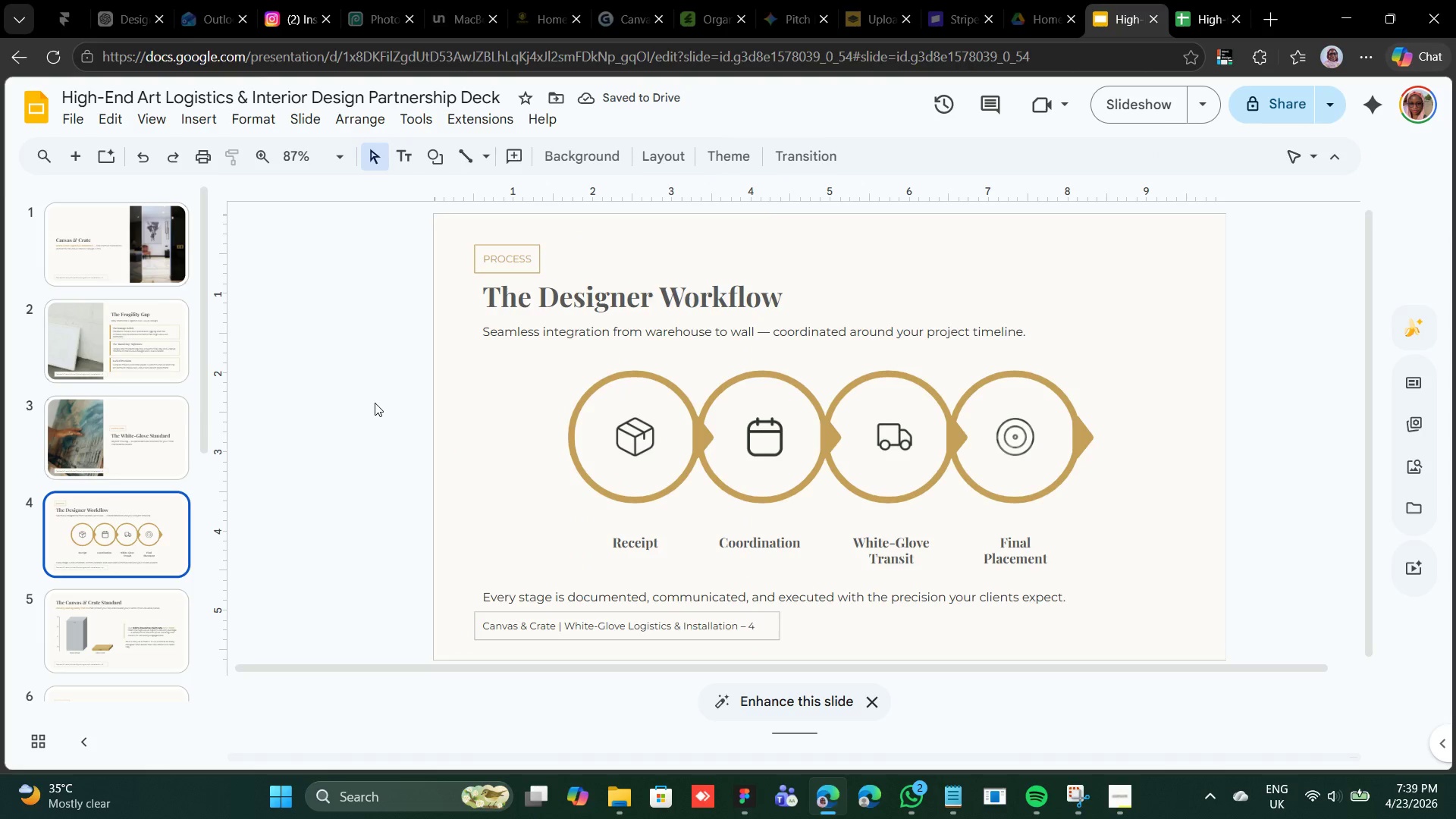 
left_click([134, 422])
 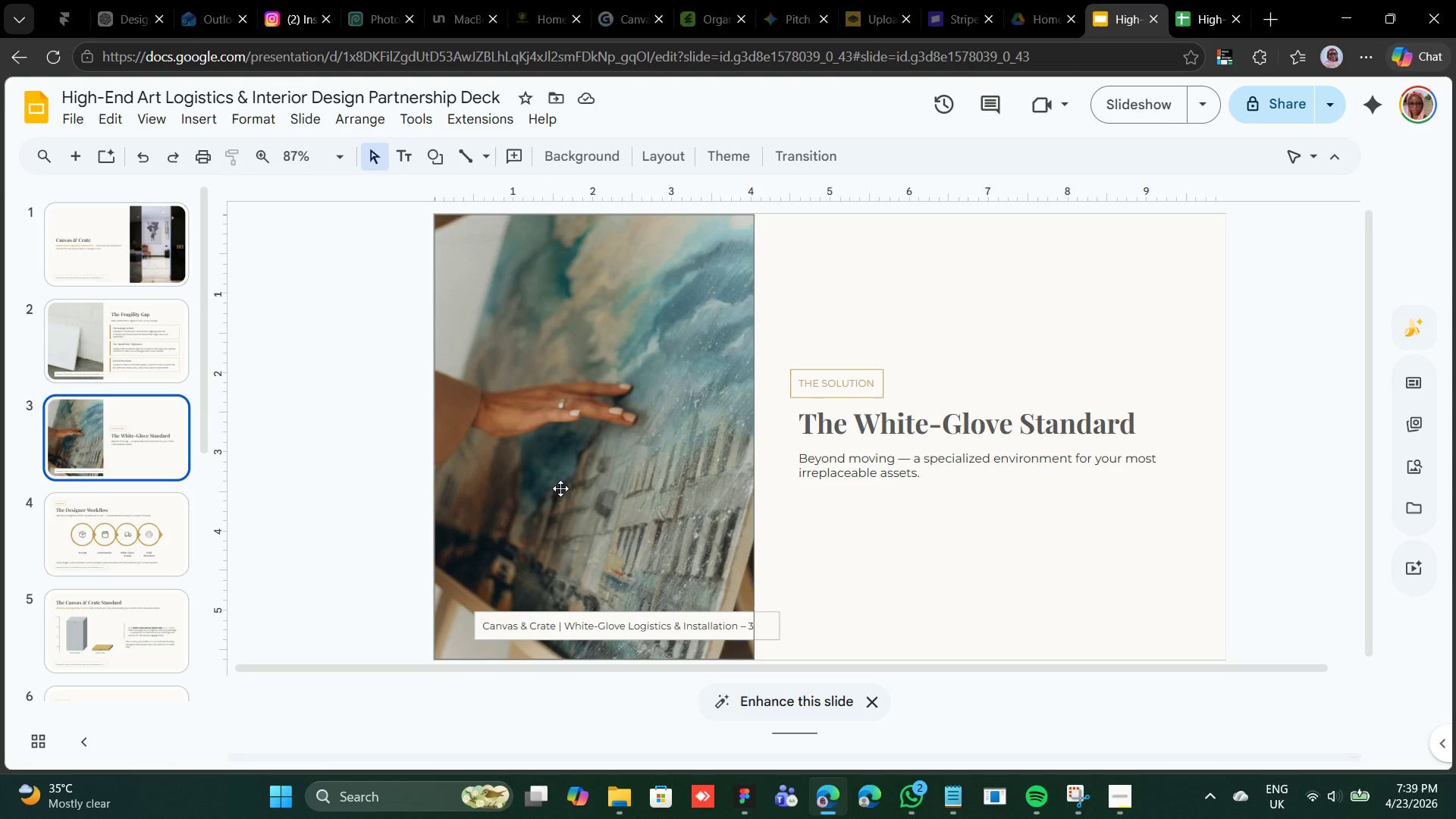 
wait(6.84)
 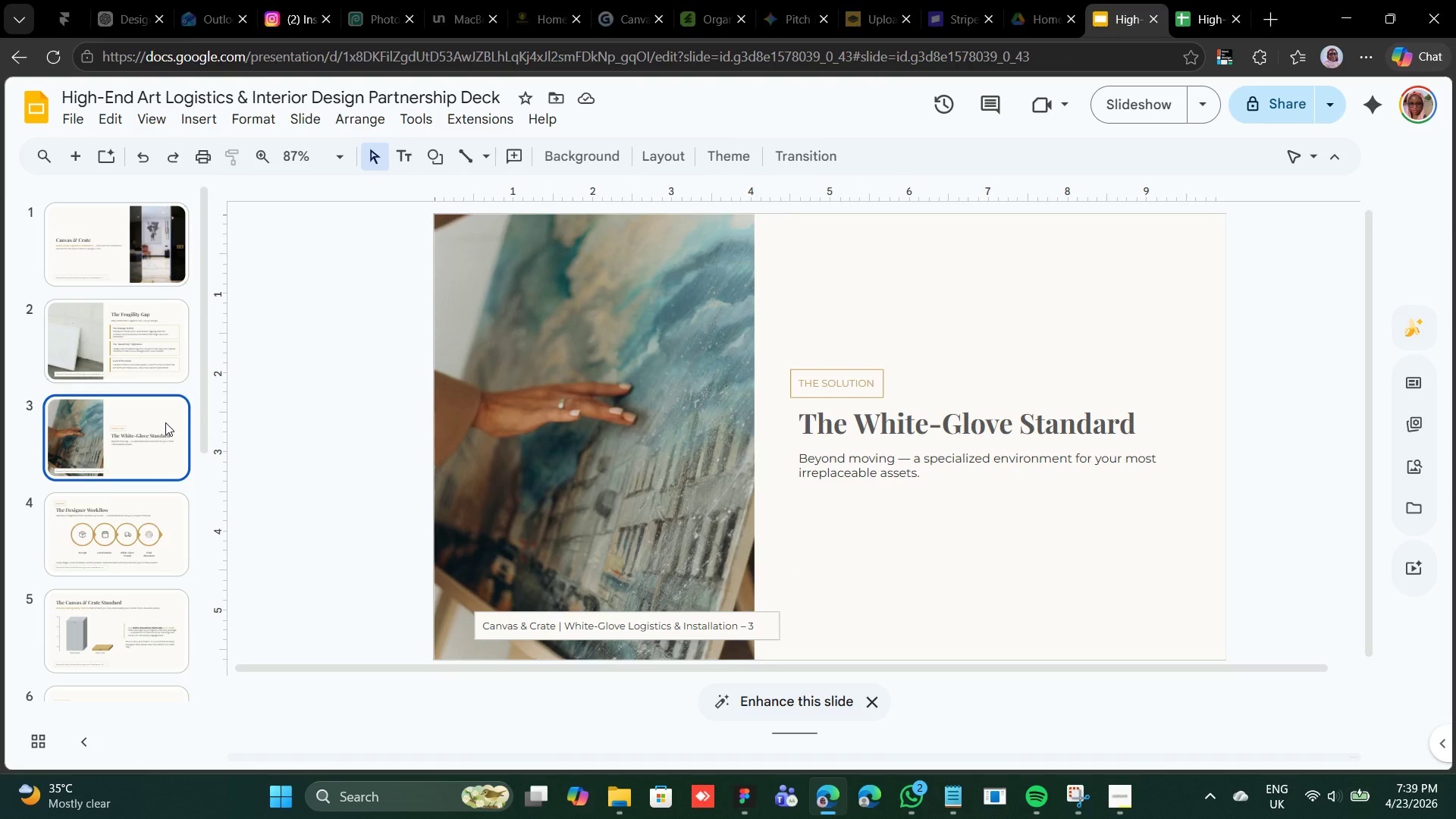 
left_click([162, 517])
 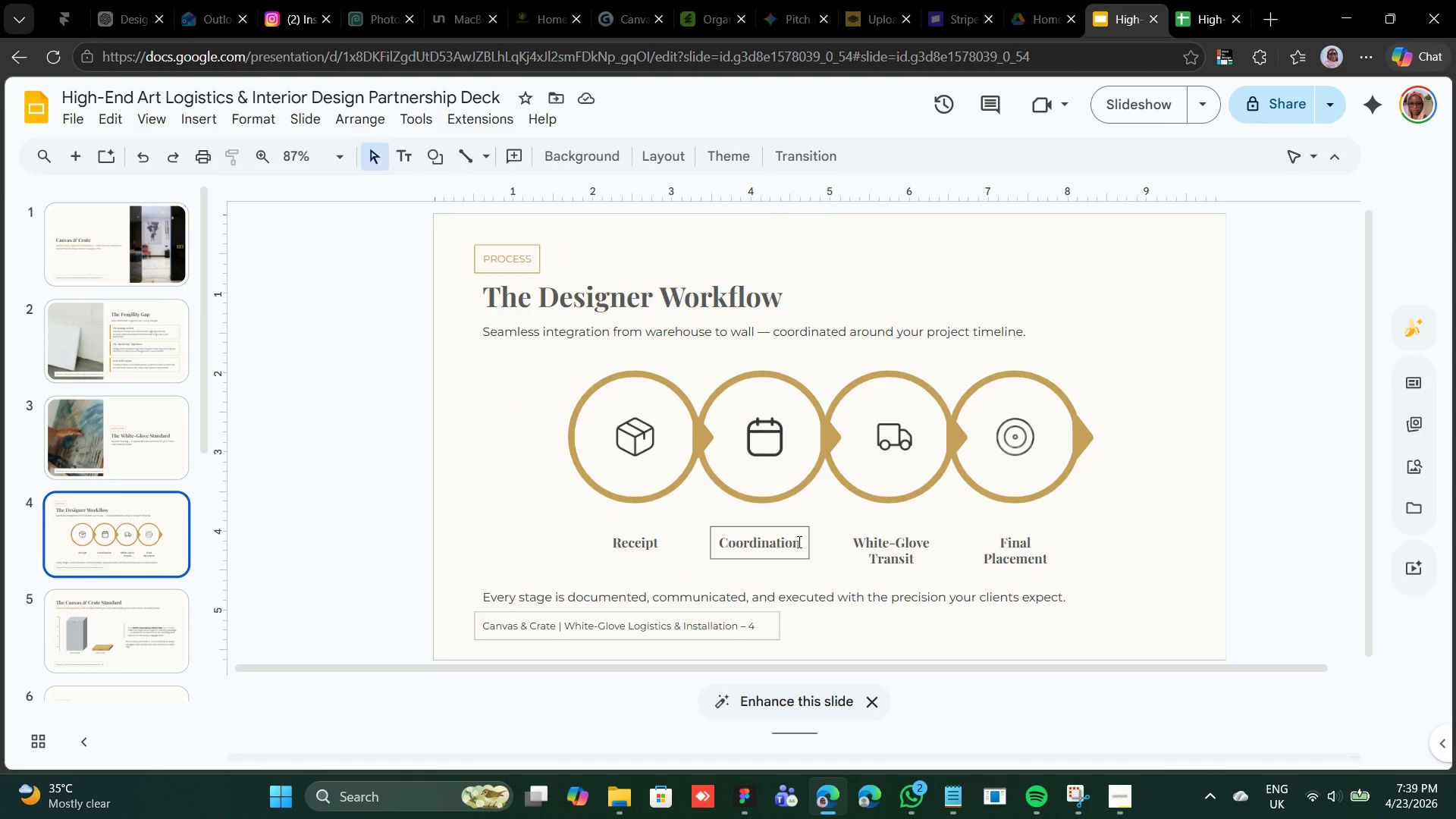 
wait(10.17)
 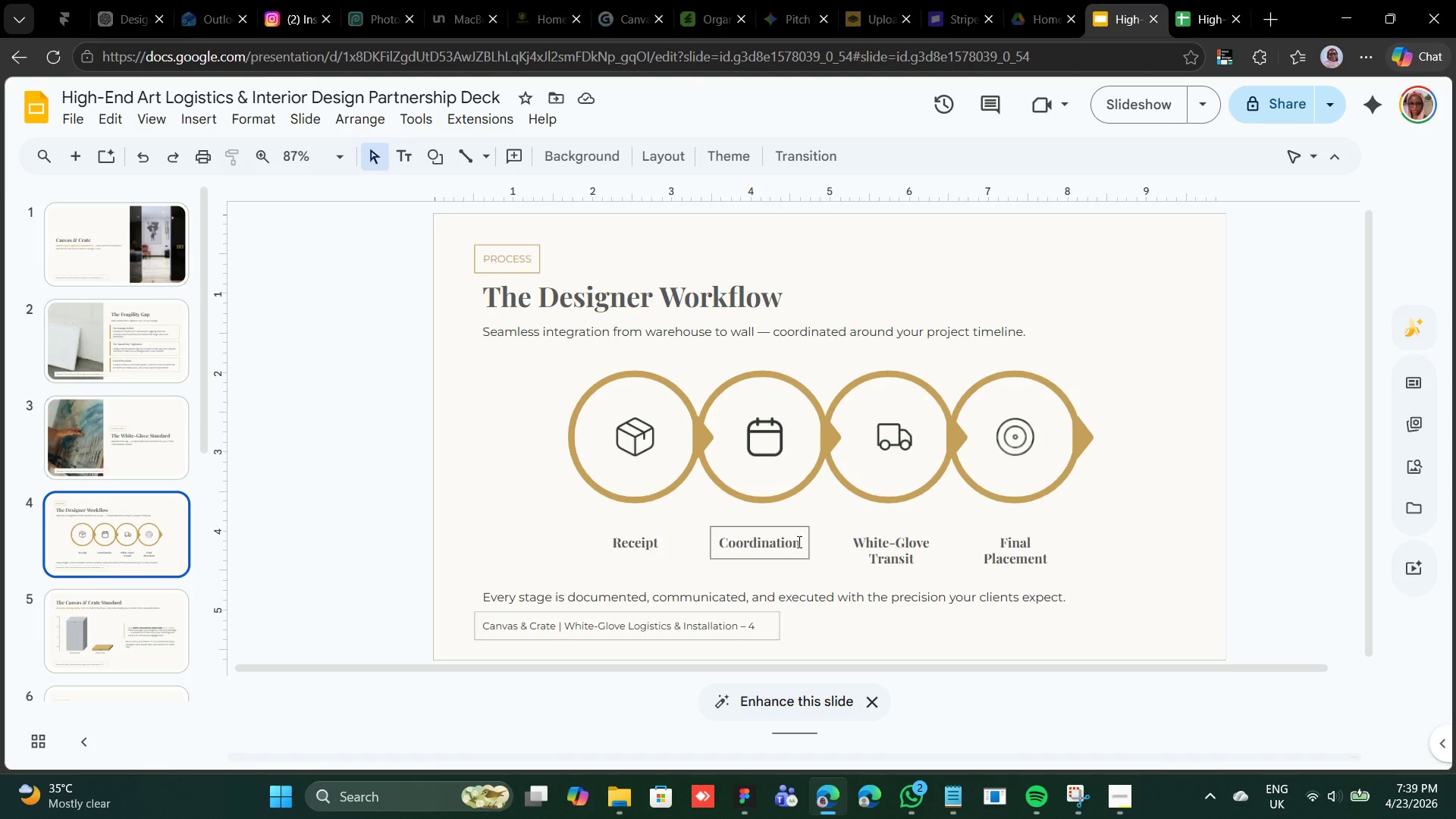 
left_click([164, 614])
 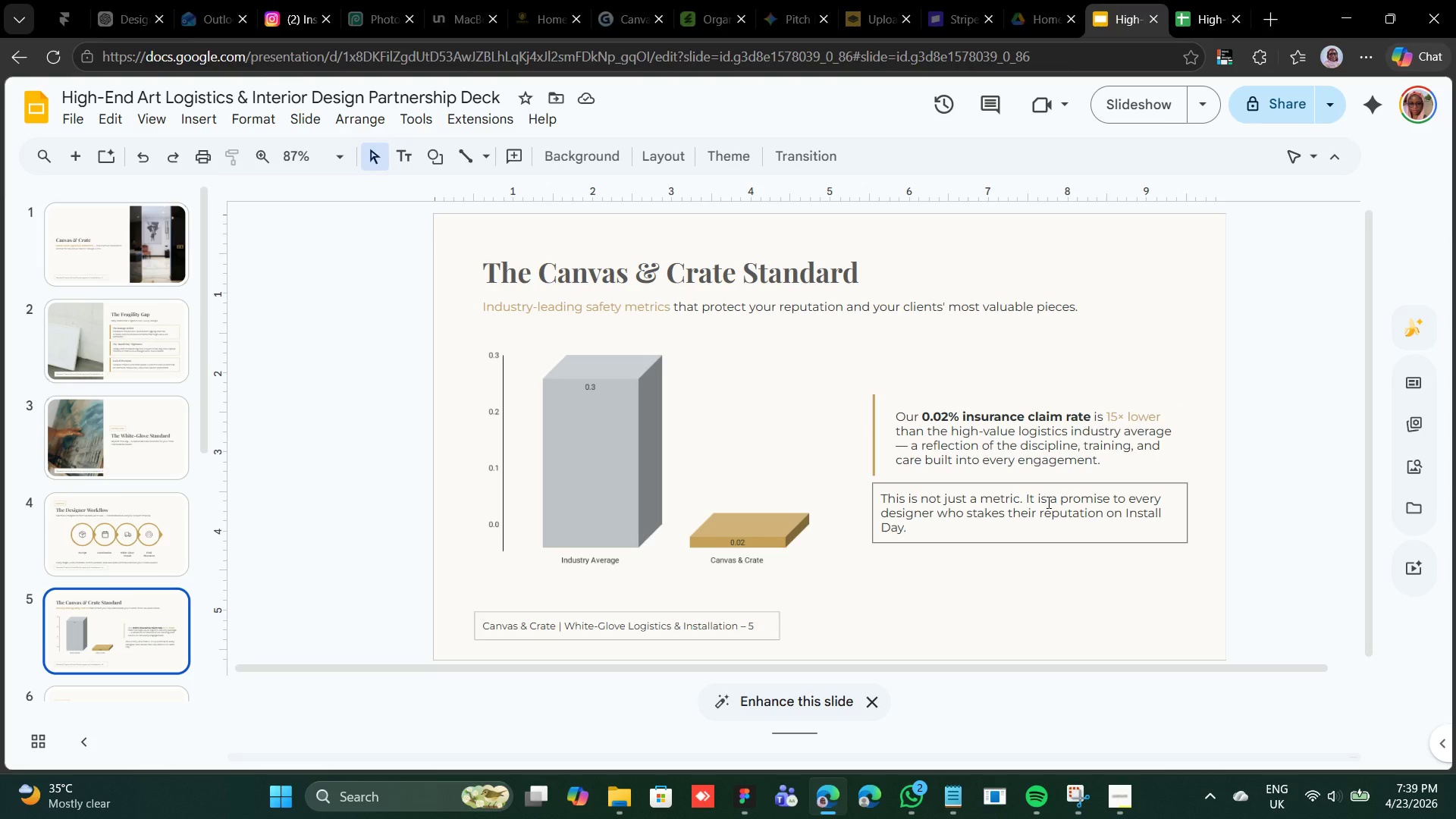 
wait(13.33)
 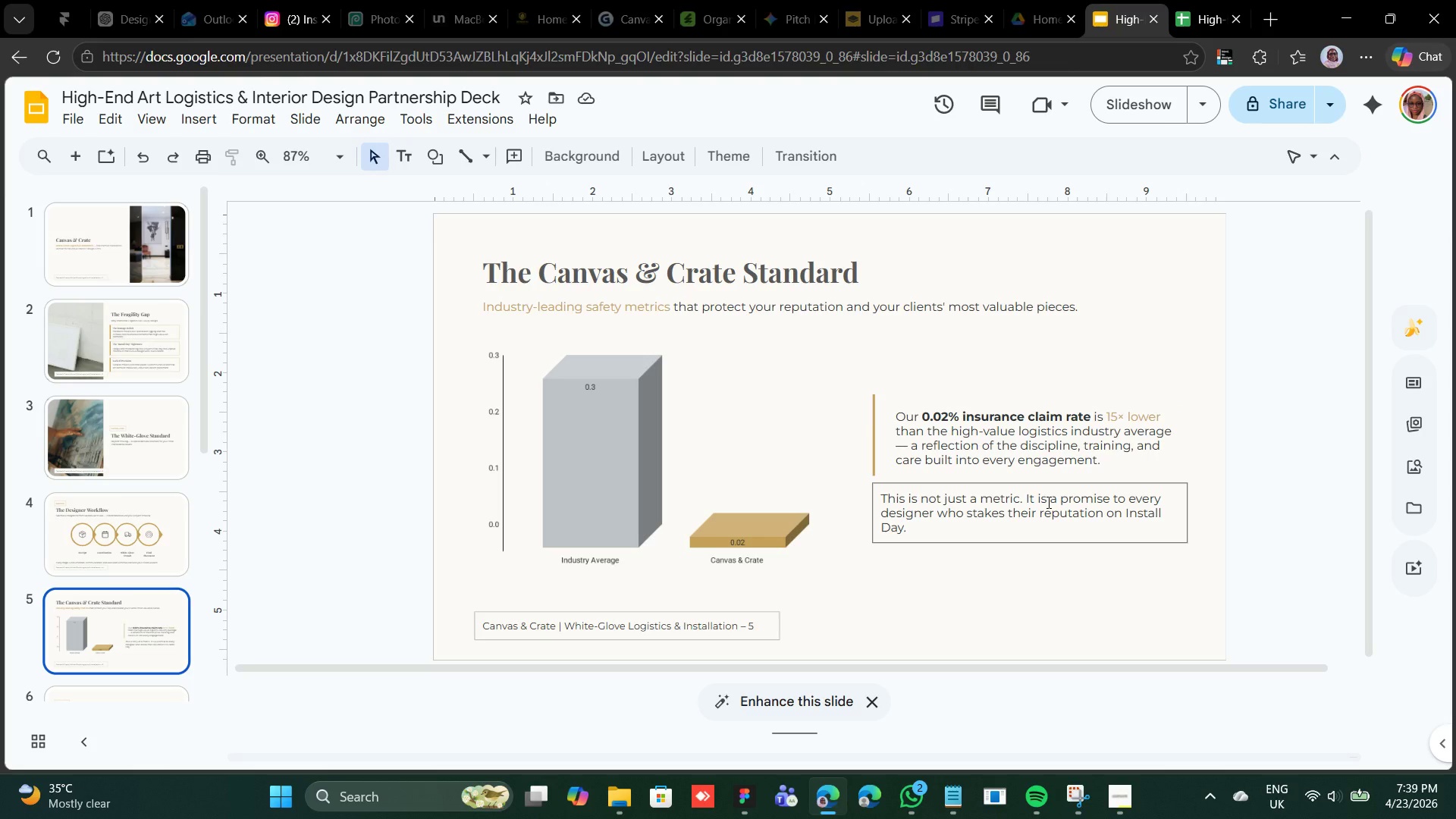 
scroll: coordinate [161, 527], scroll_direction: none, amount: 0.0
 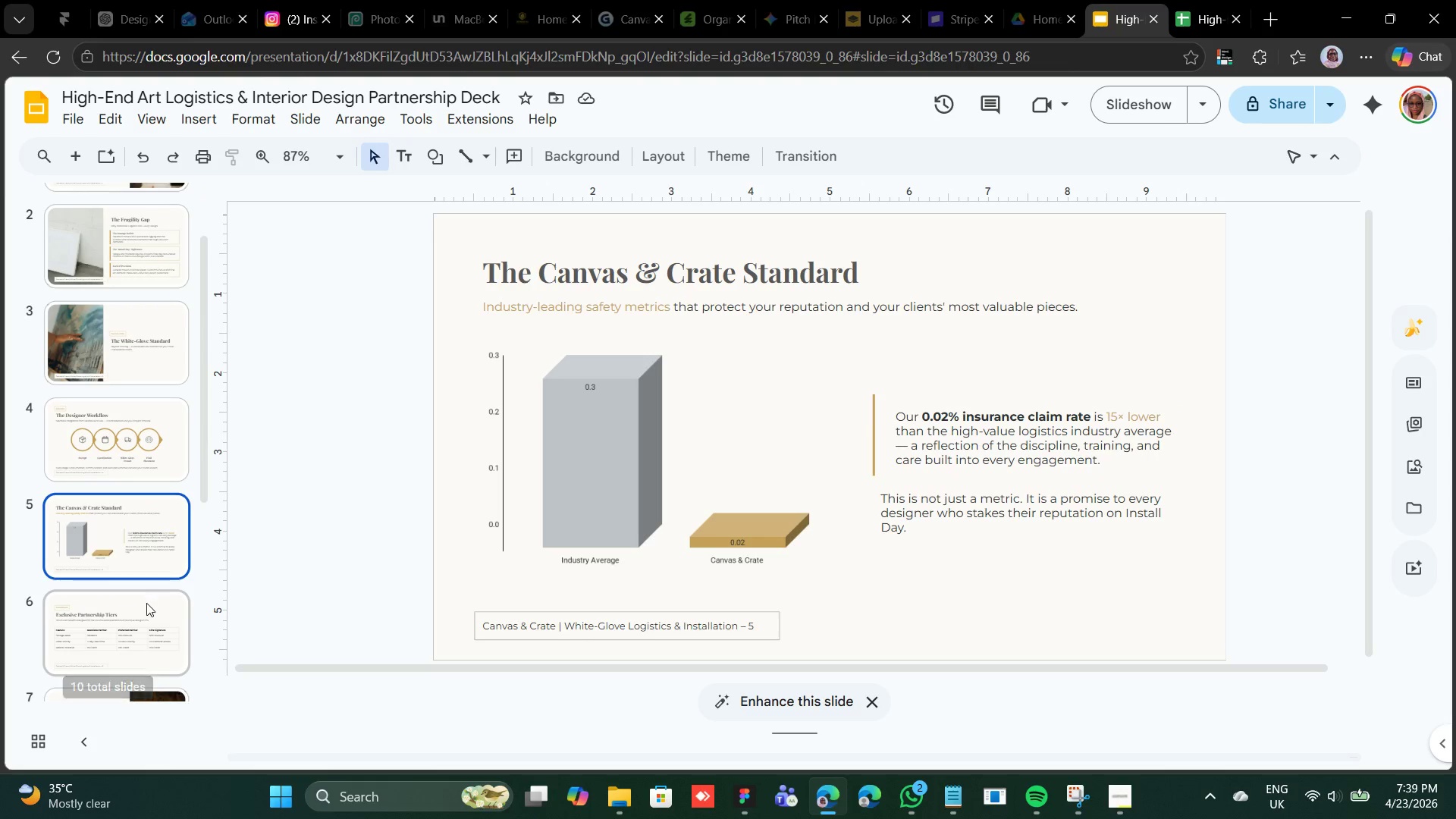 
left_click([146, 603])
 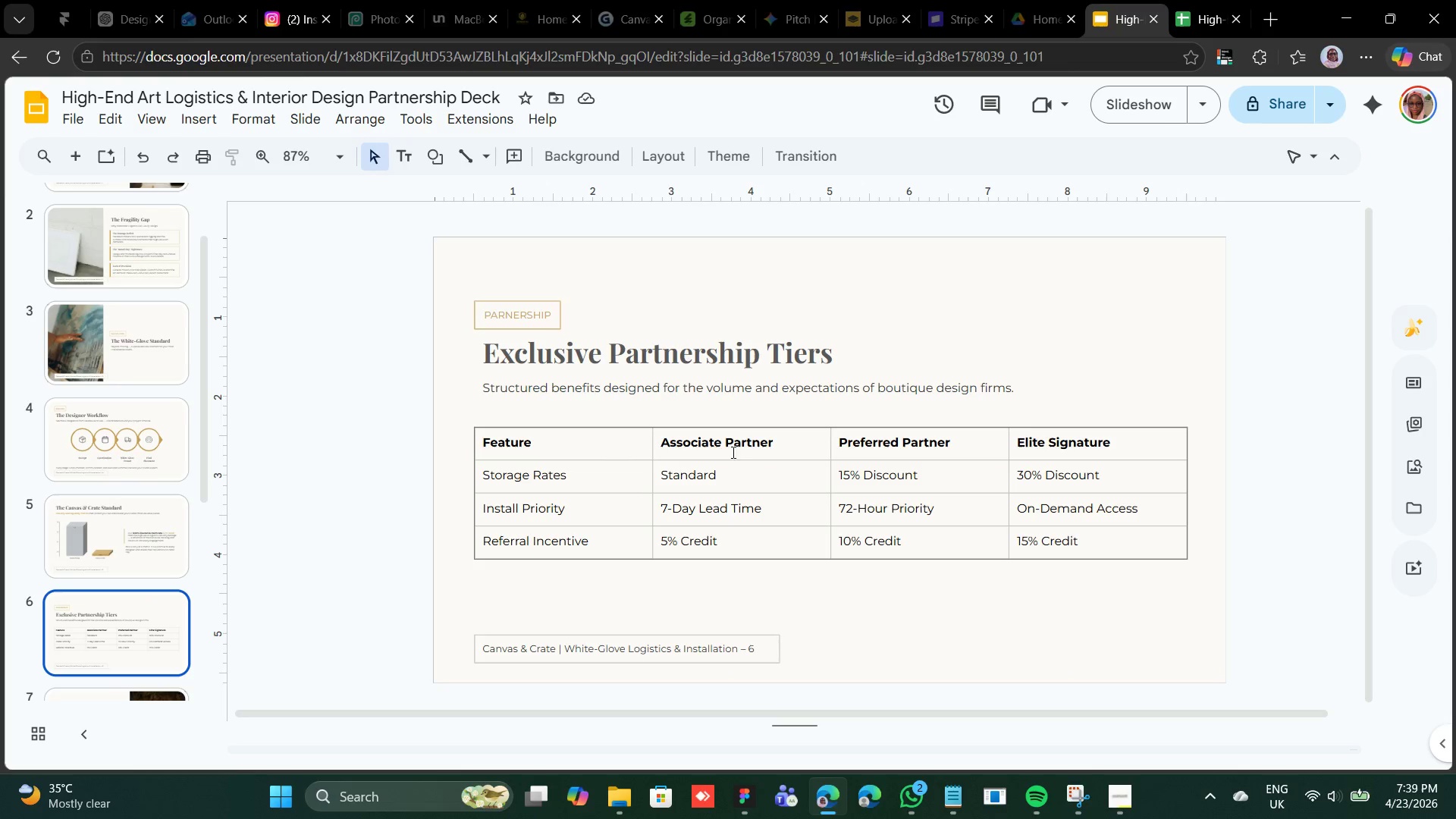 
wait(10.16)
 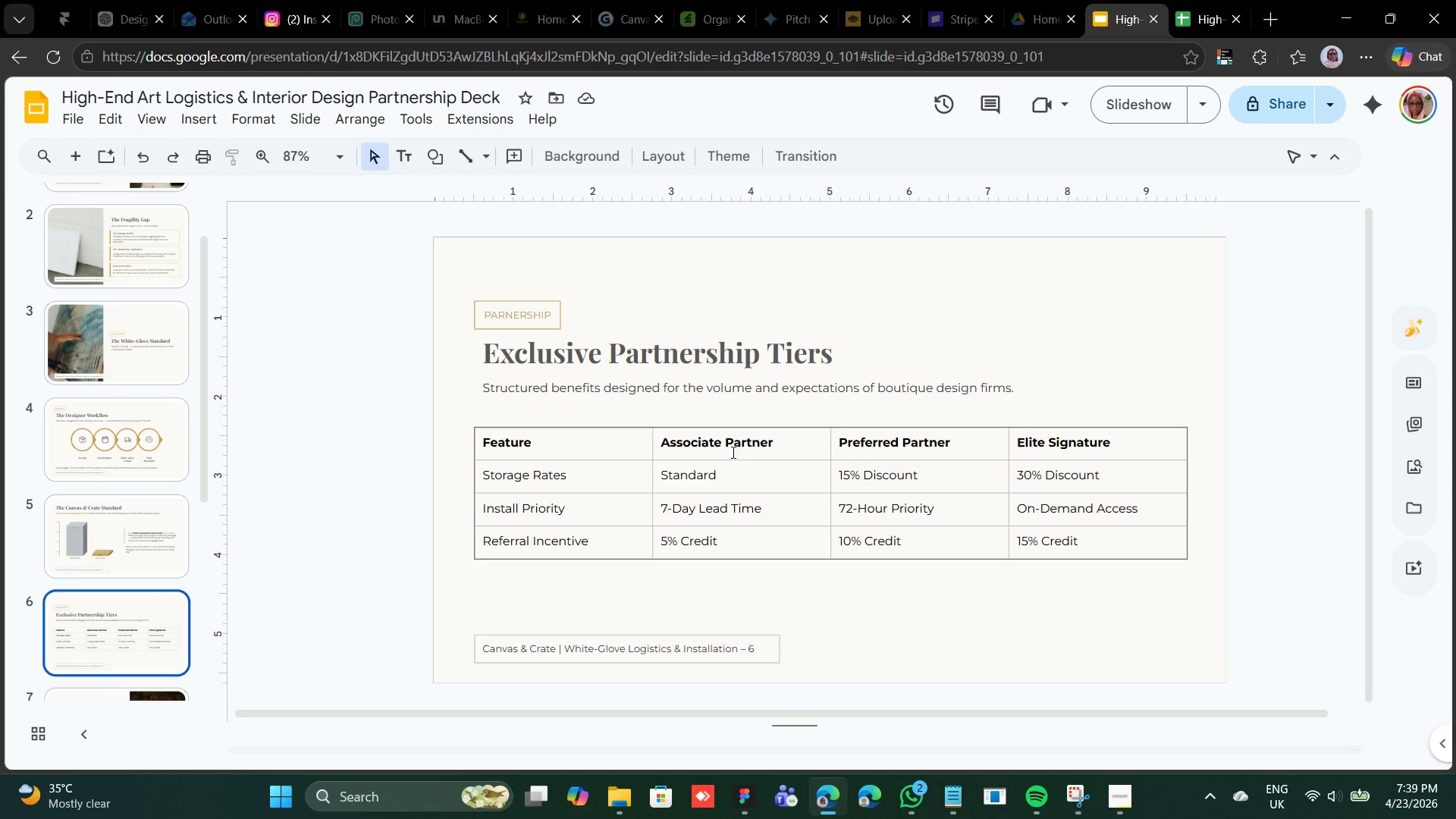 
scroll: coordinate [143, 579], scroll_direction: down, amount: 3.0
 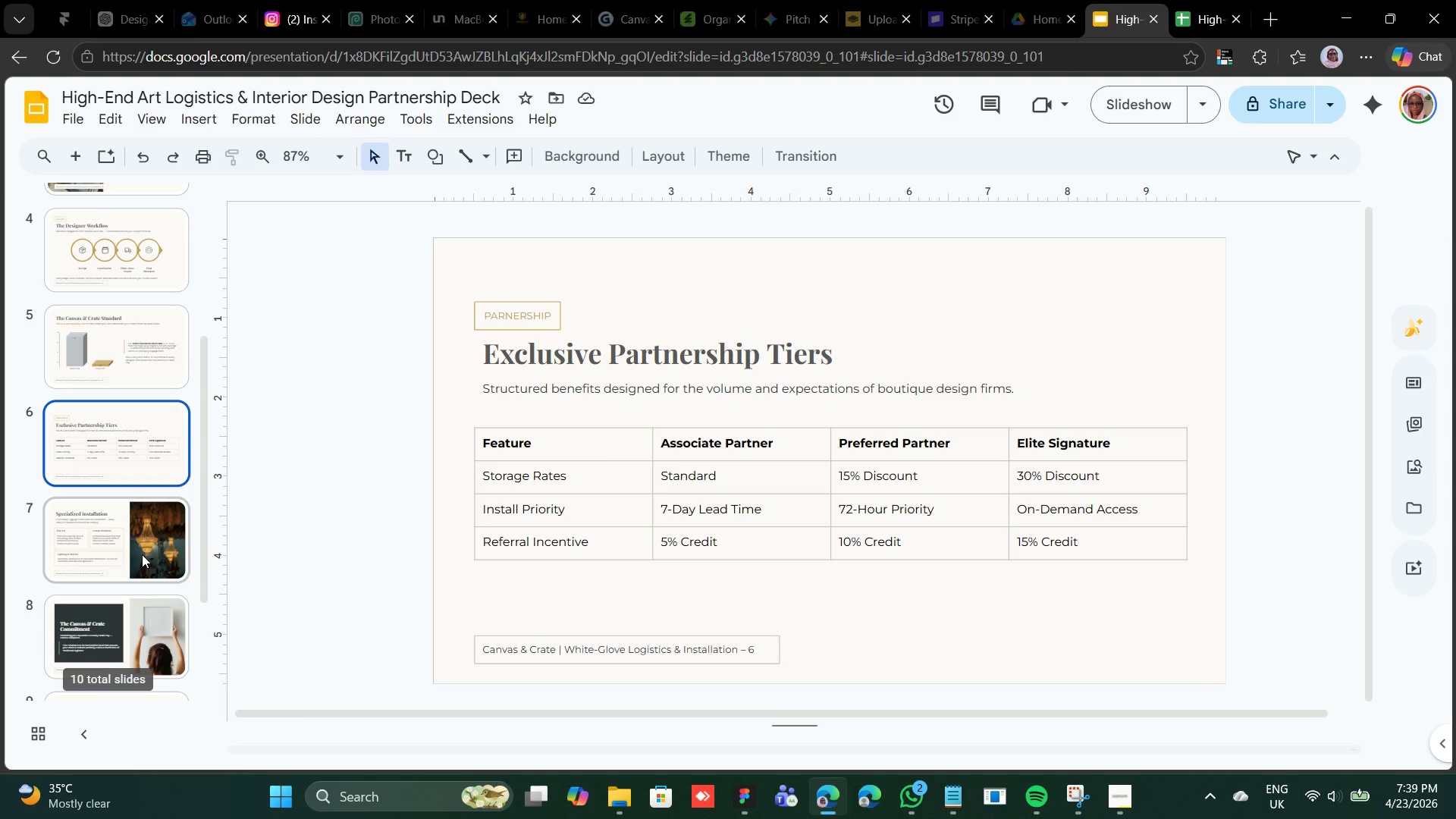 
left_click([142, 554])
 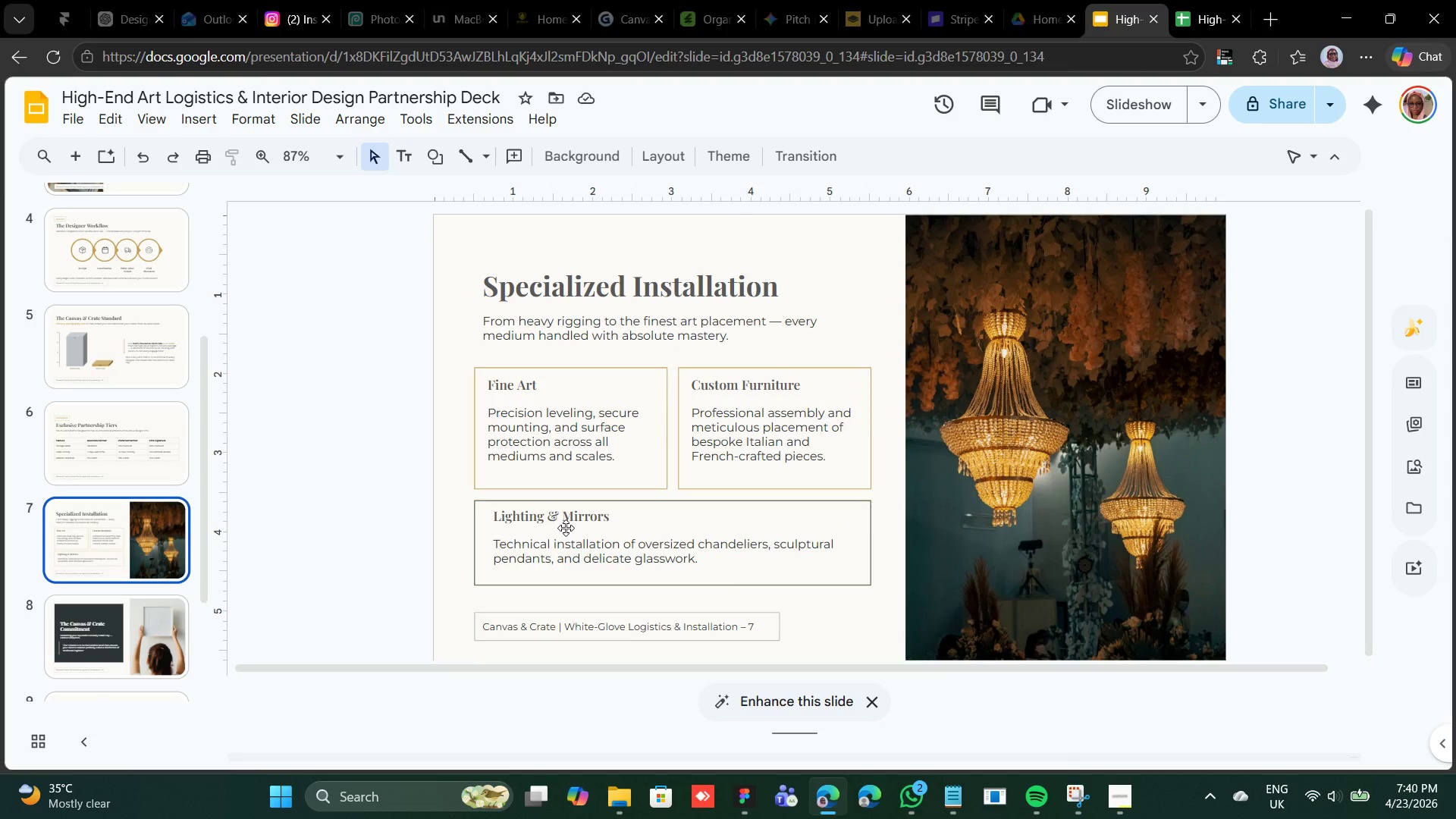 
wait(9.41)
 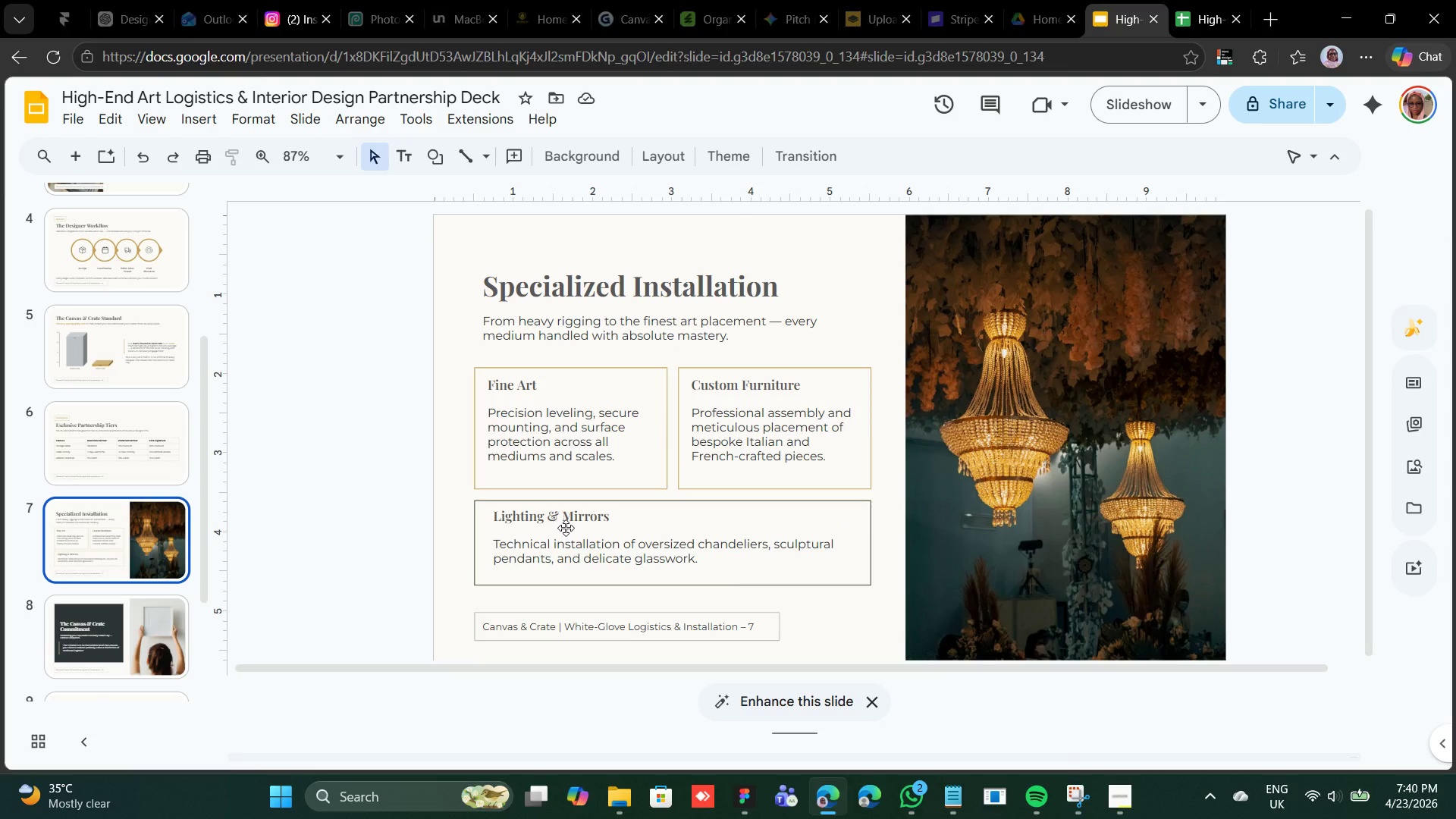 
left_click([764, 415])
 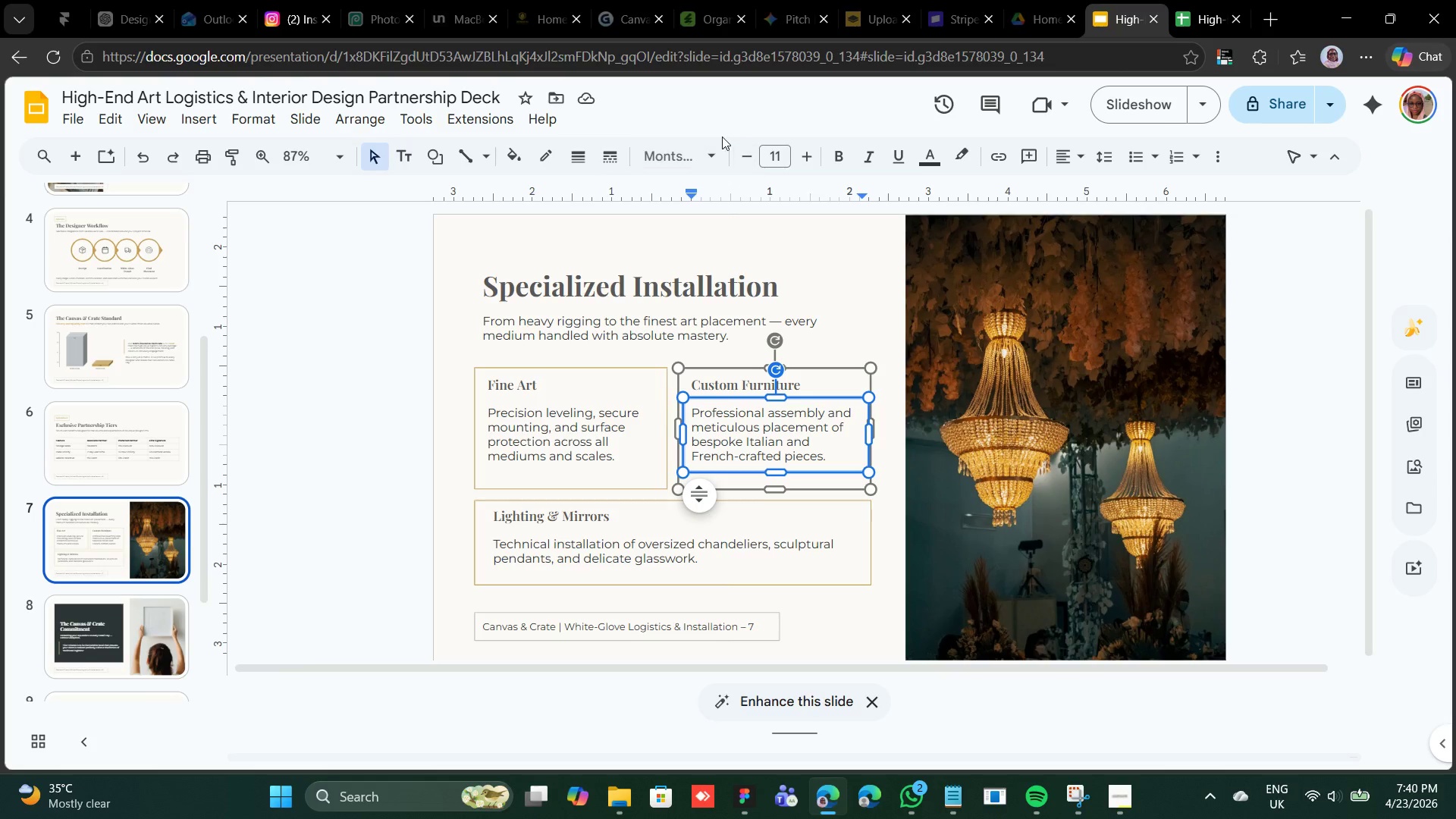 
left_click([713, 152])
 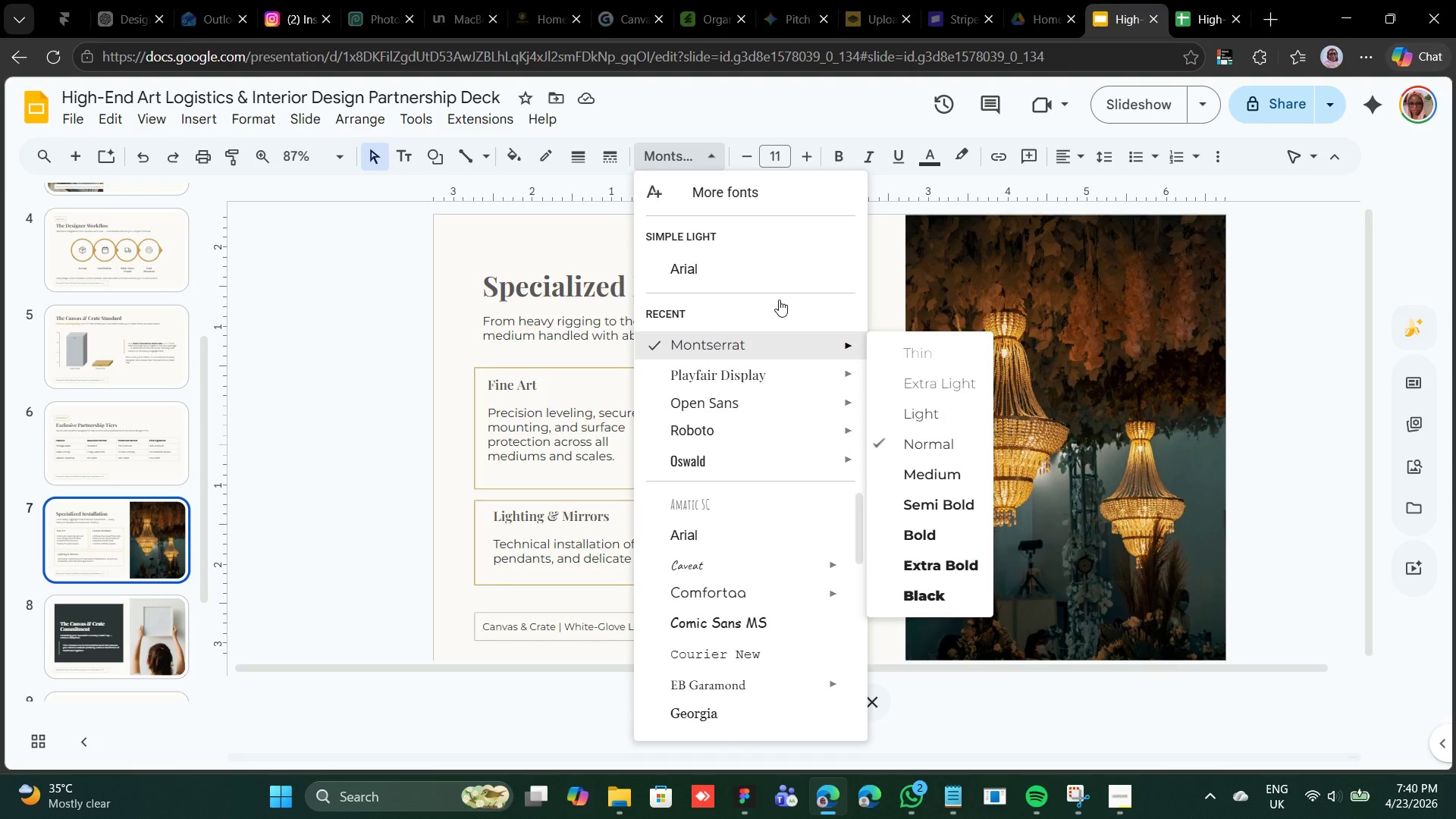 
left_click([607, 224])
 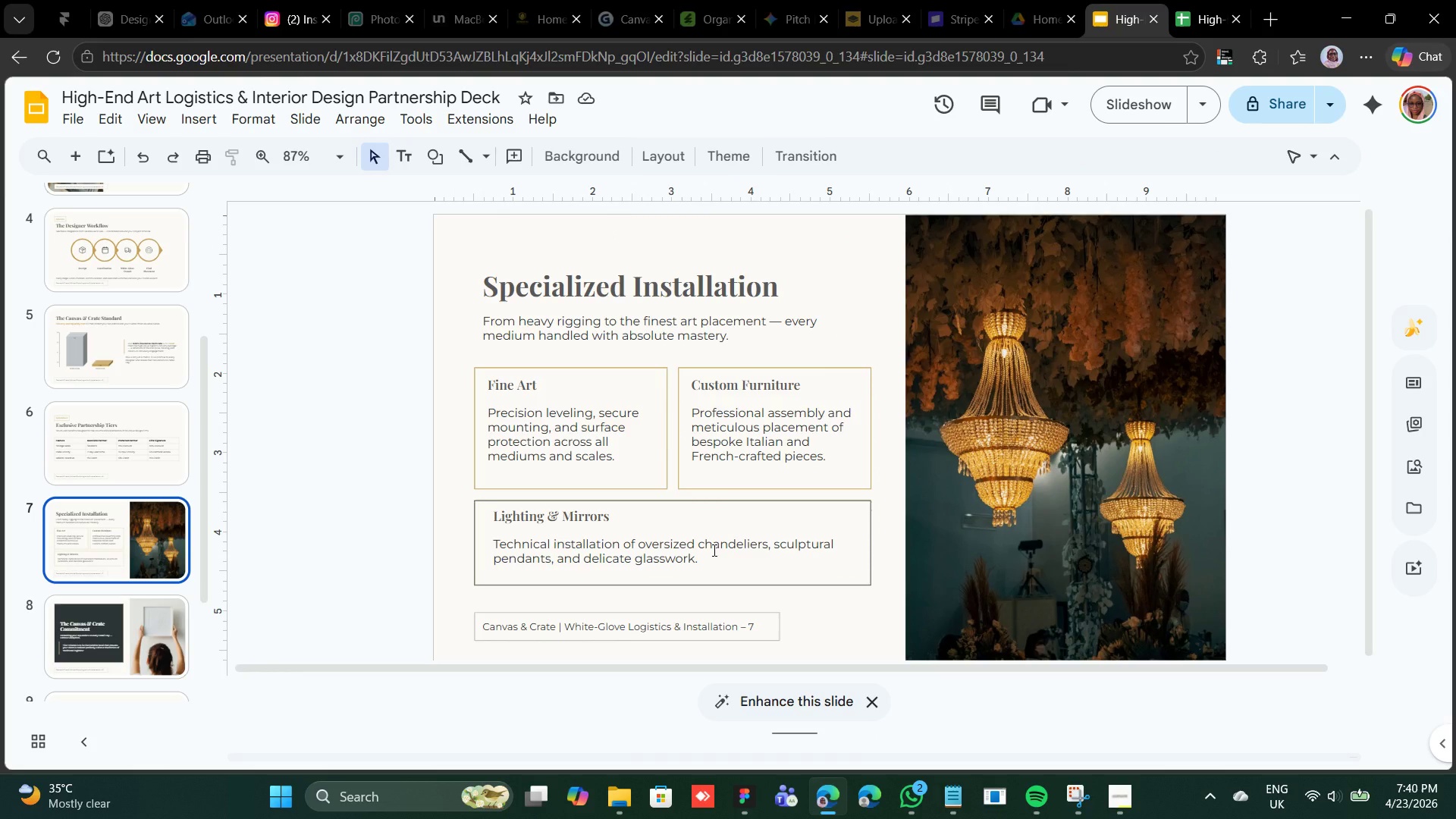 
wait(8.72)
 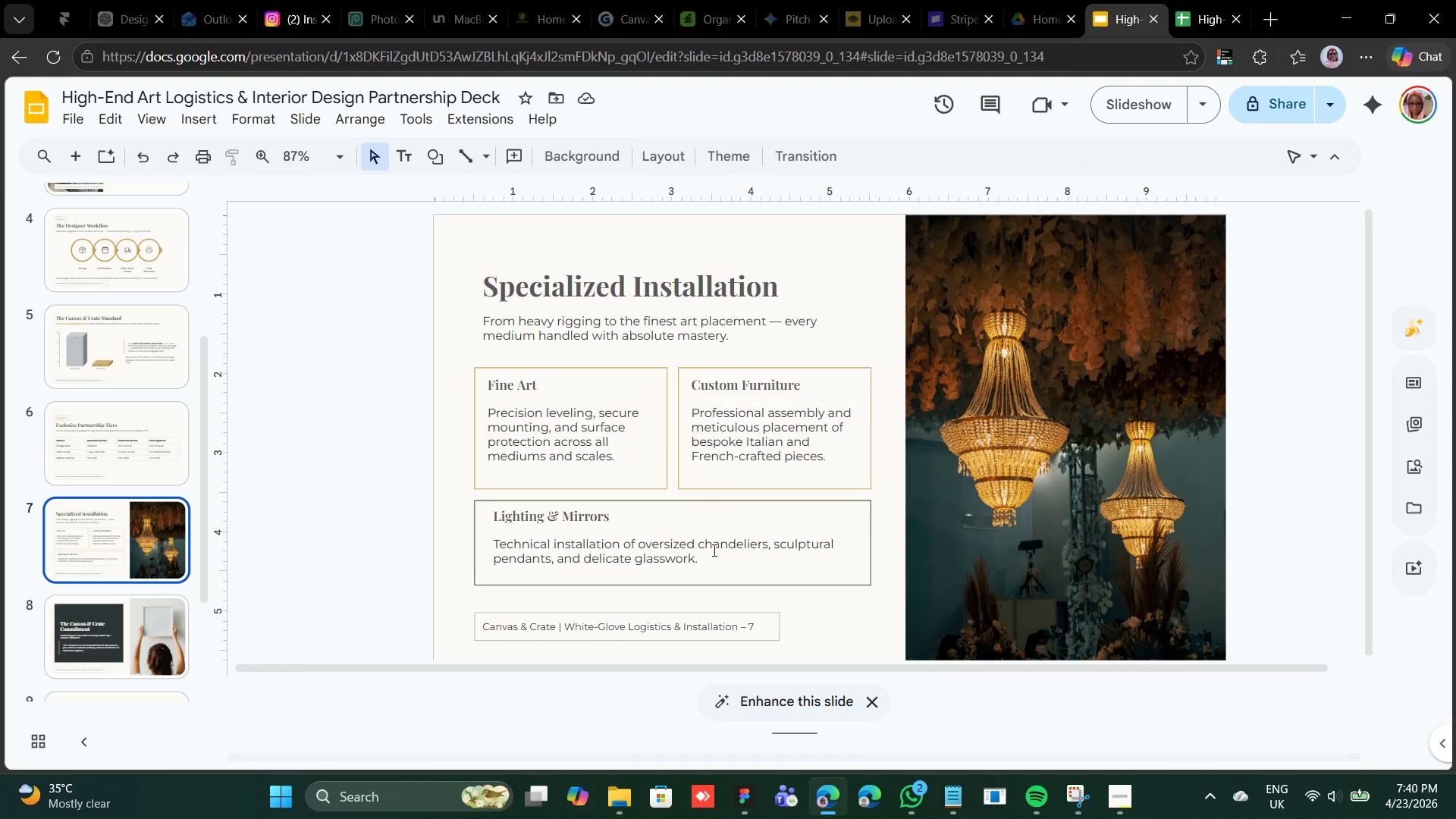 
left_click([161, 614])
 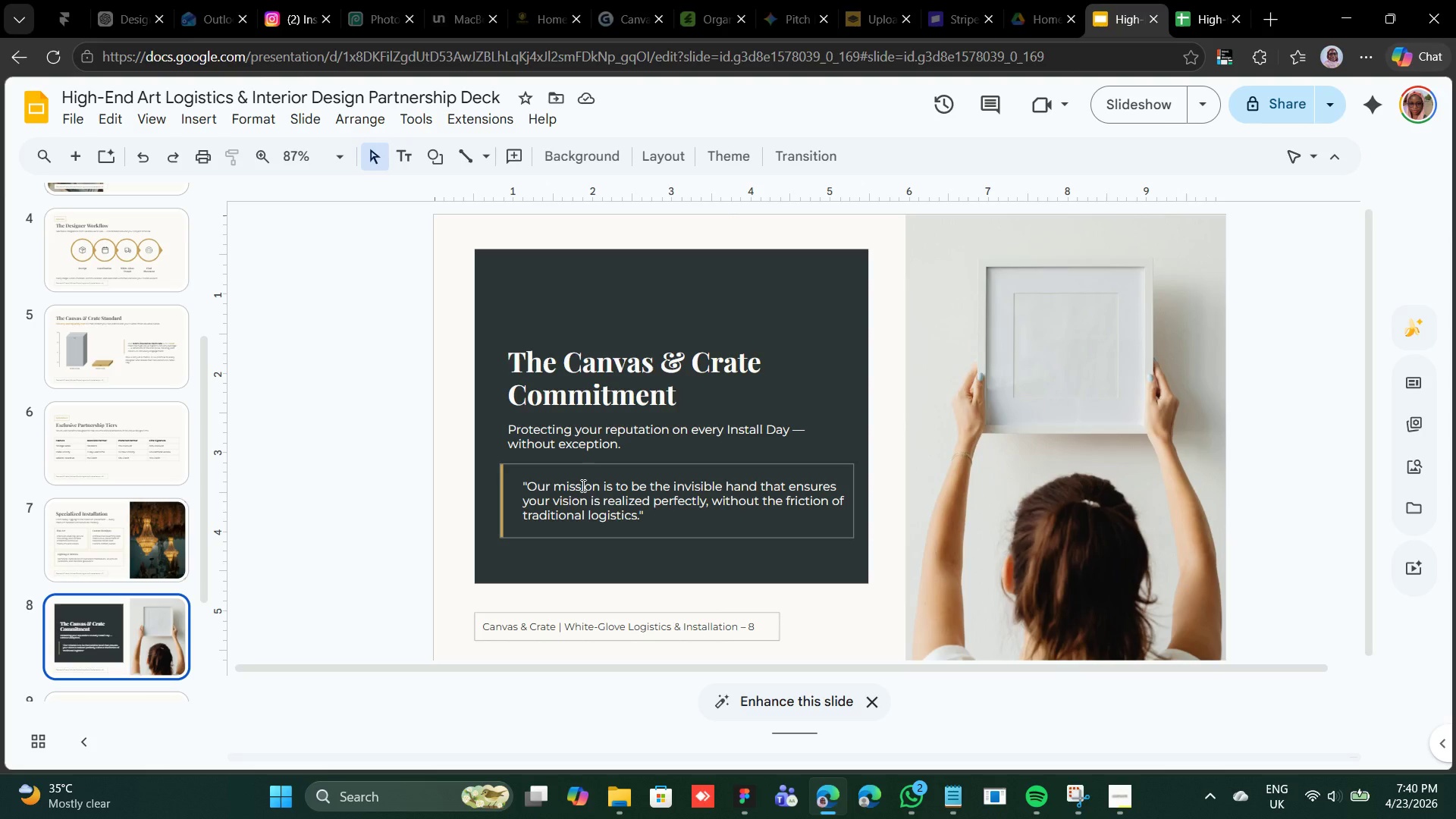 
wait(39.22)
 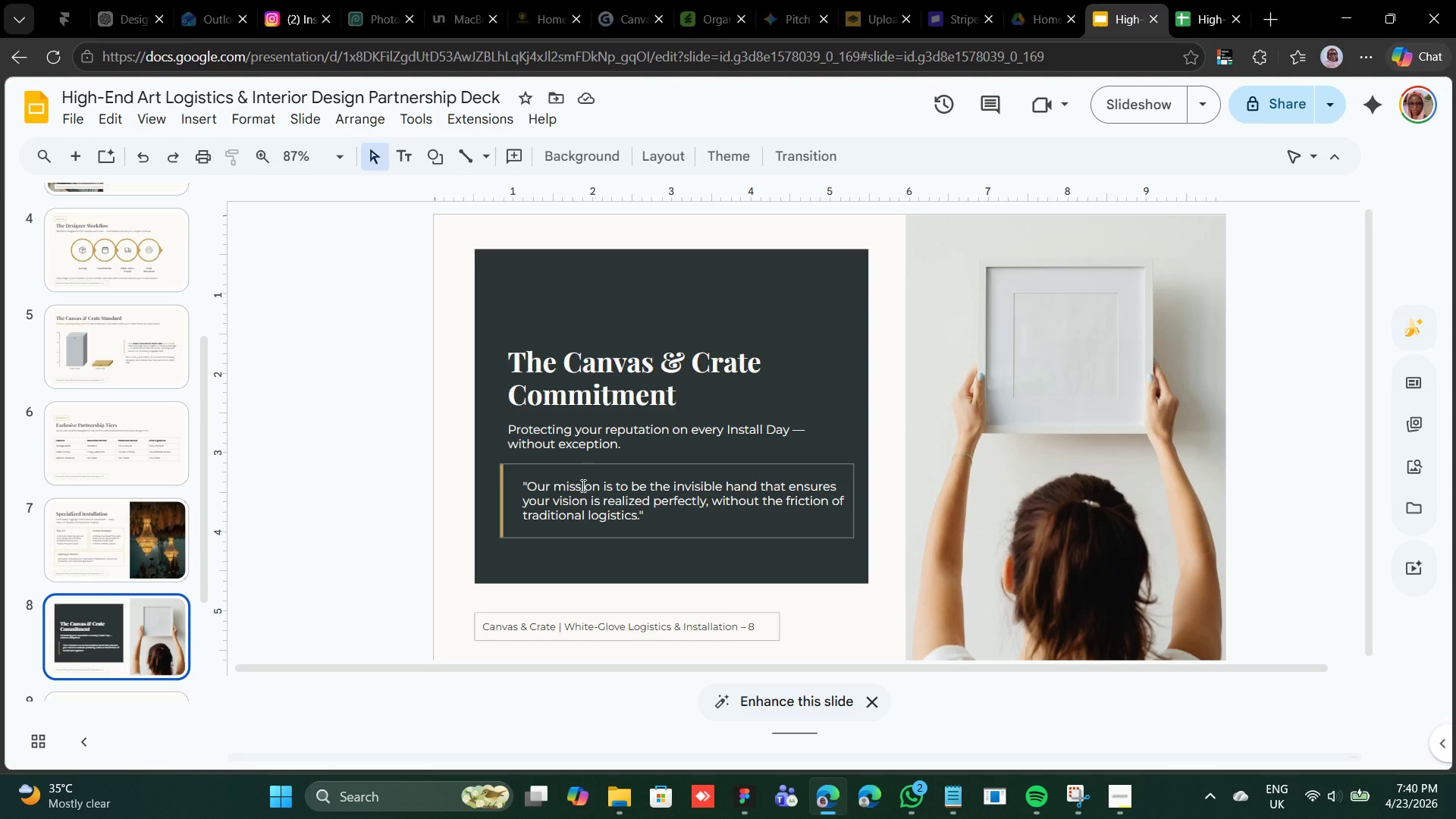 
scroll: coordinate [168, 538], scroll_direction: down, amount: 3.0
 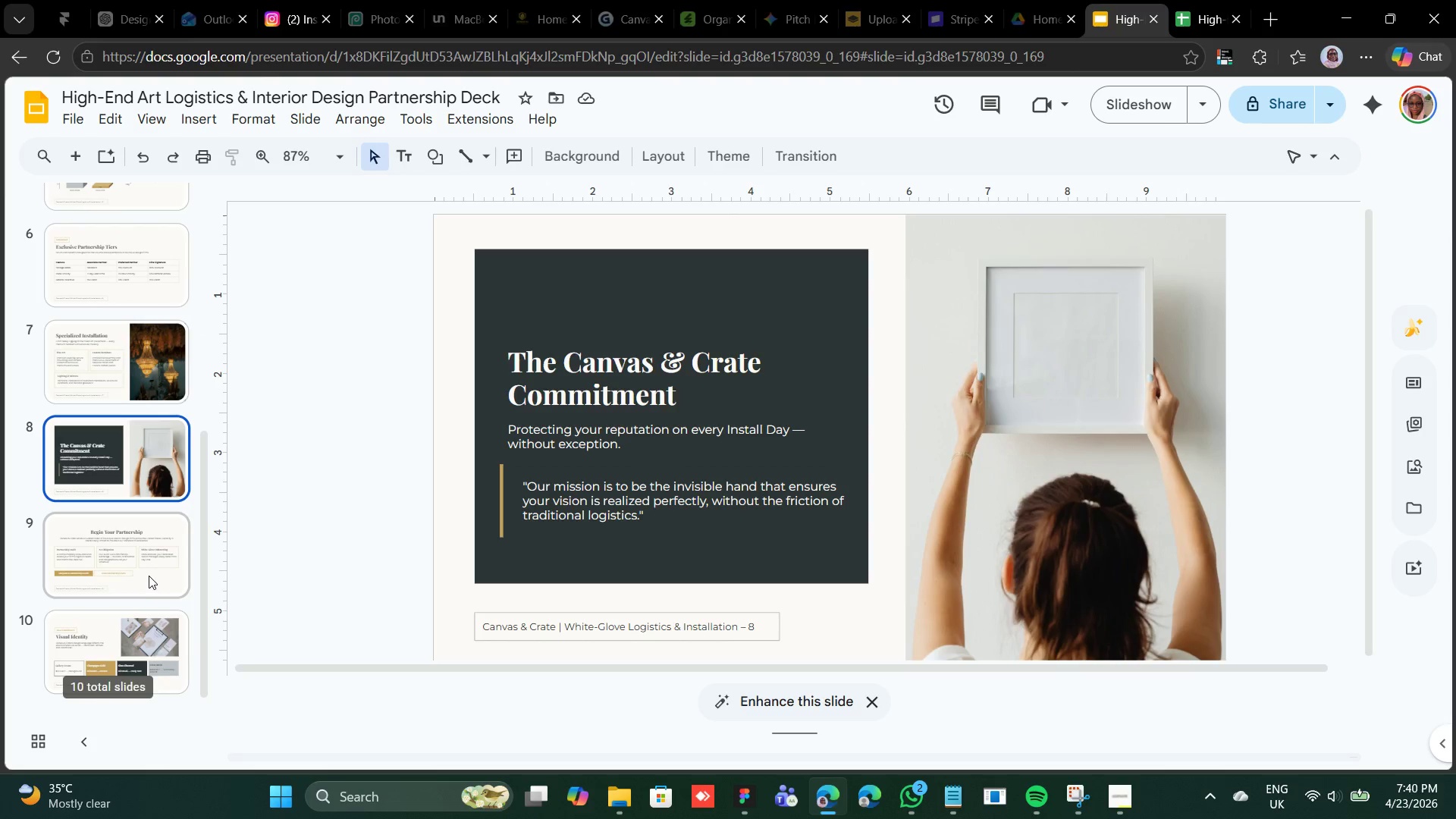 
left_click([149, 576])
 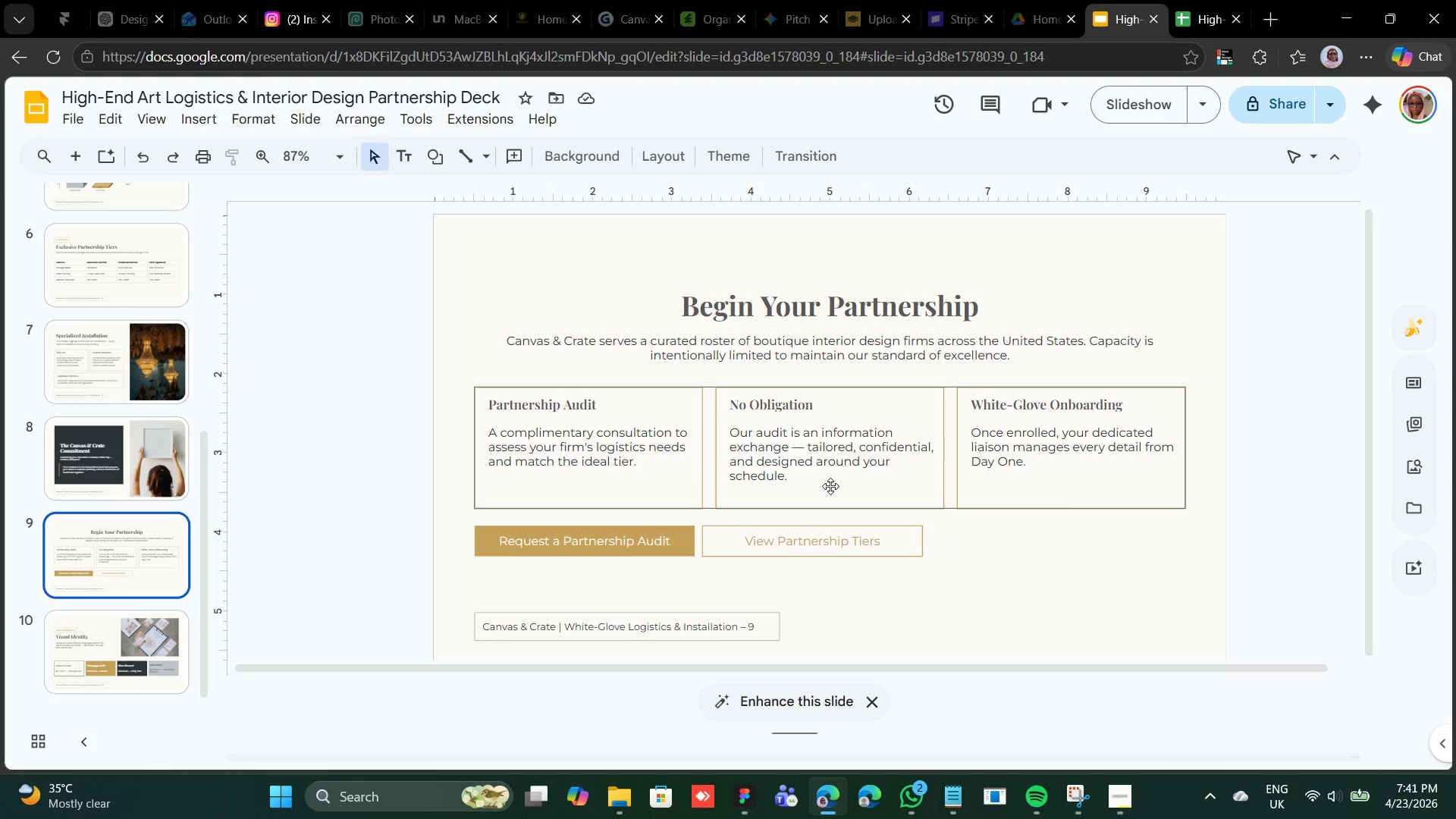 
wait(9.0)
 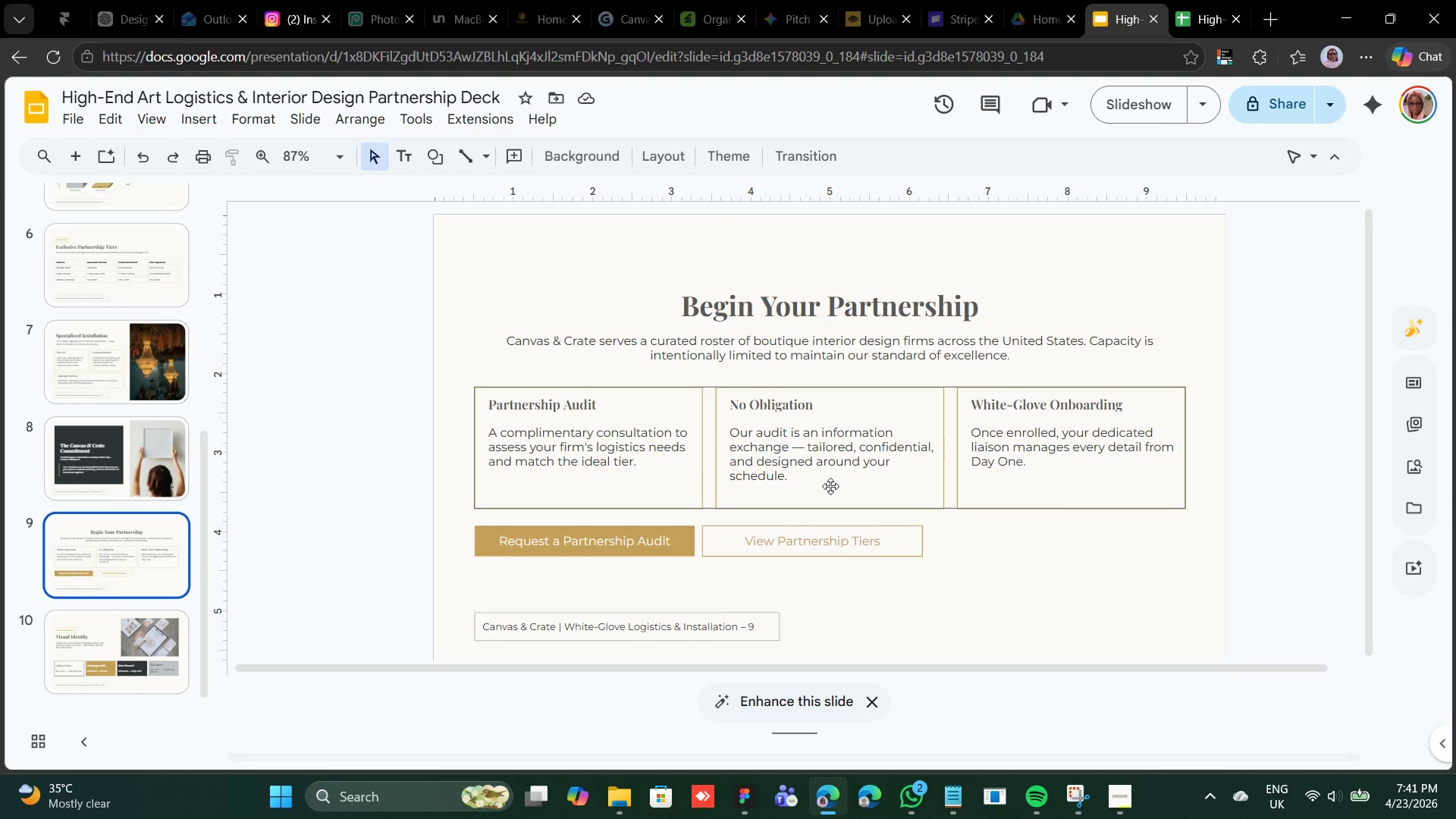 
scroll: coordinate [656, 510], scroll_direction: down, amount: 2.0
 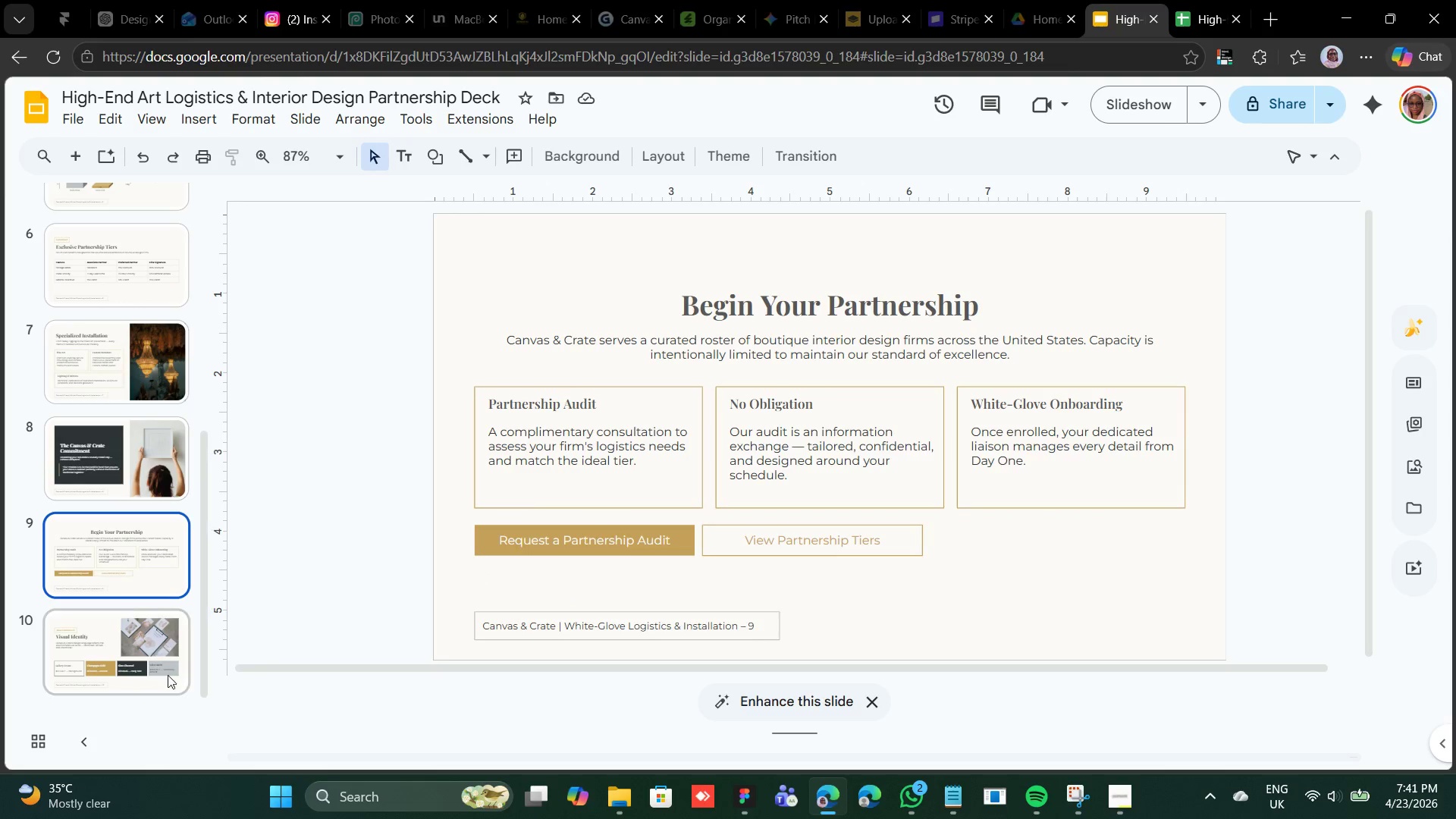 
left_click([163, 670])
 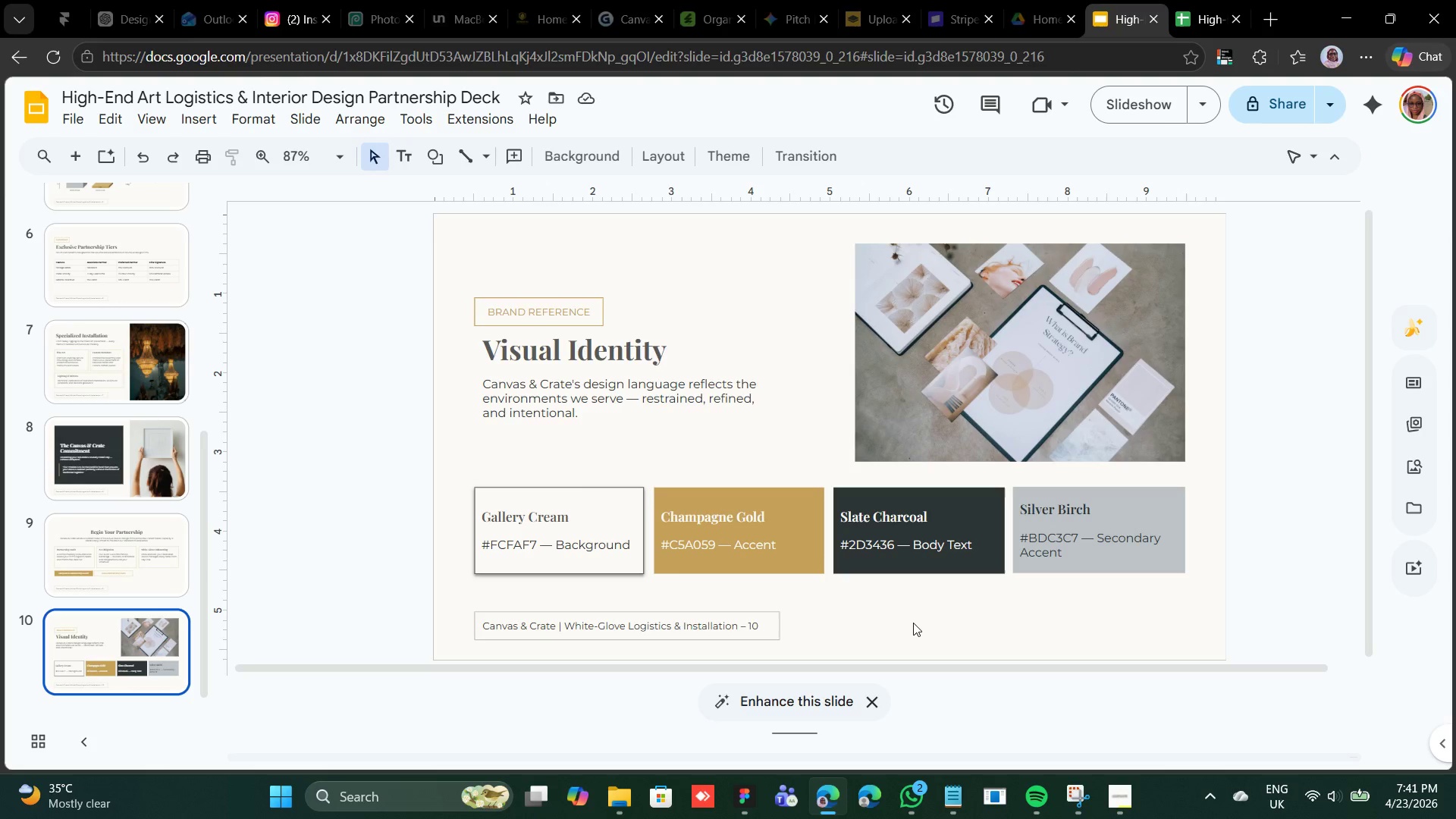 
left_click([1274, 574])
 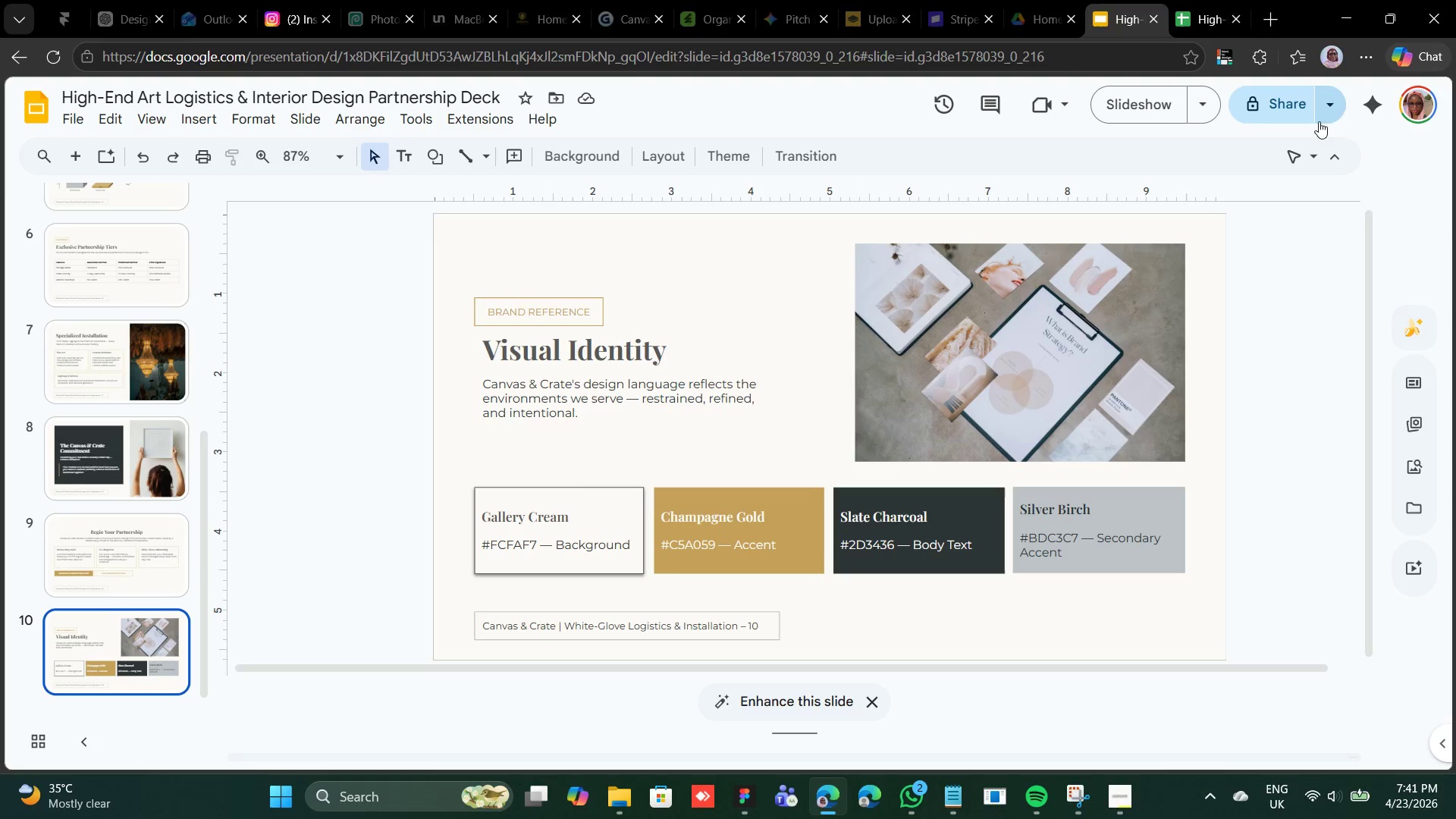 
left_click([1294, 112])
 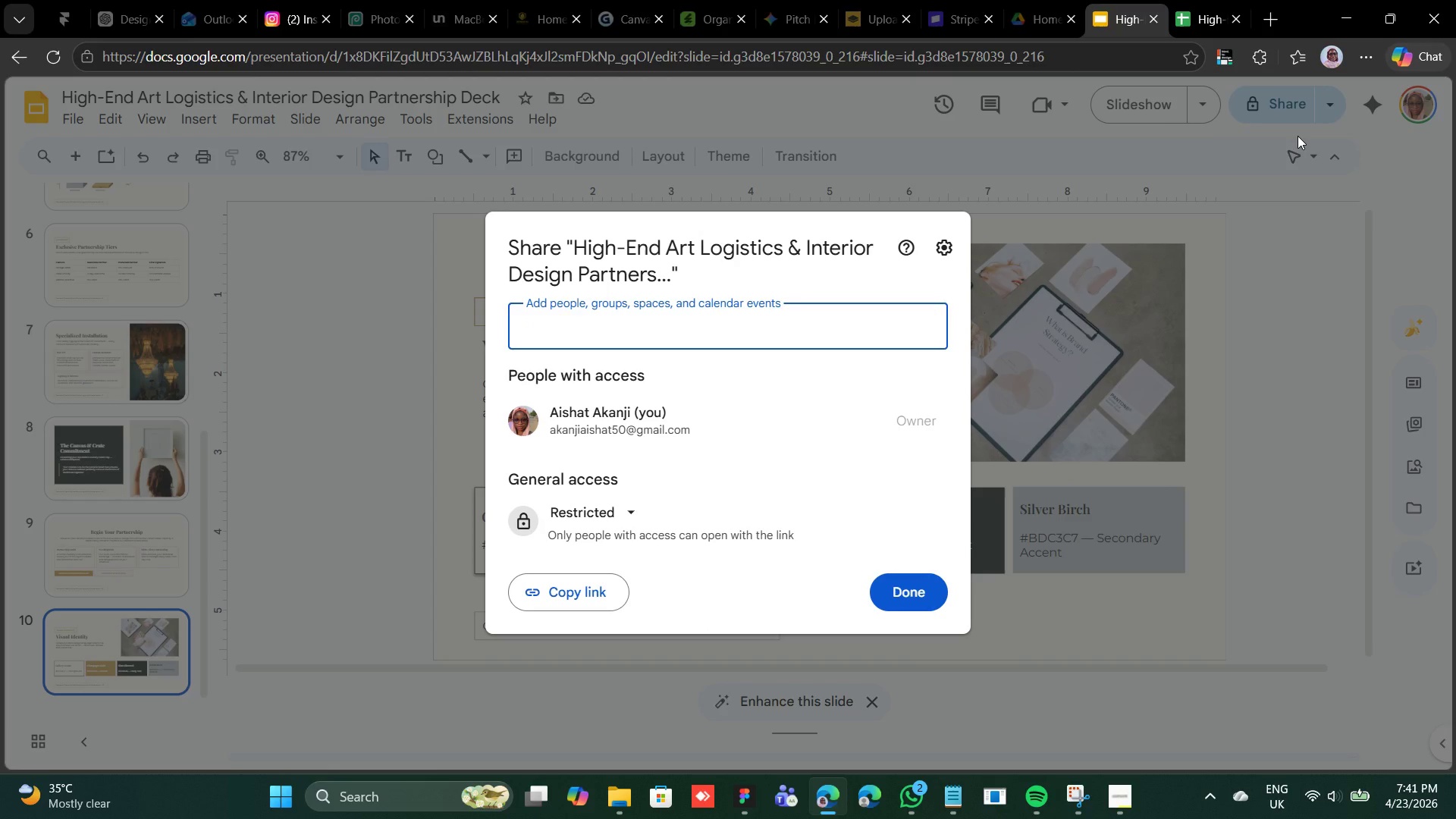 
wait(8.03)
 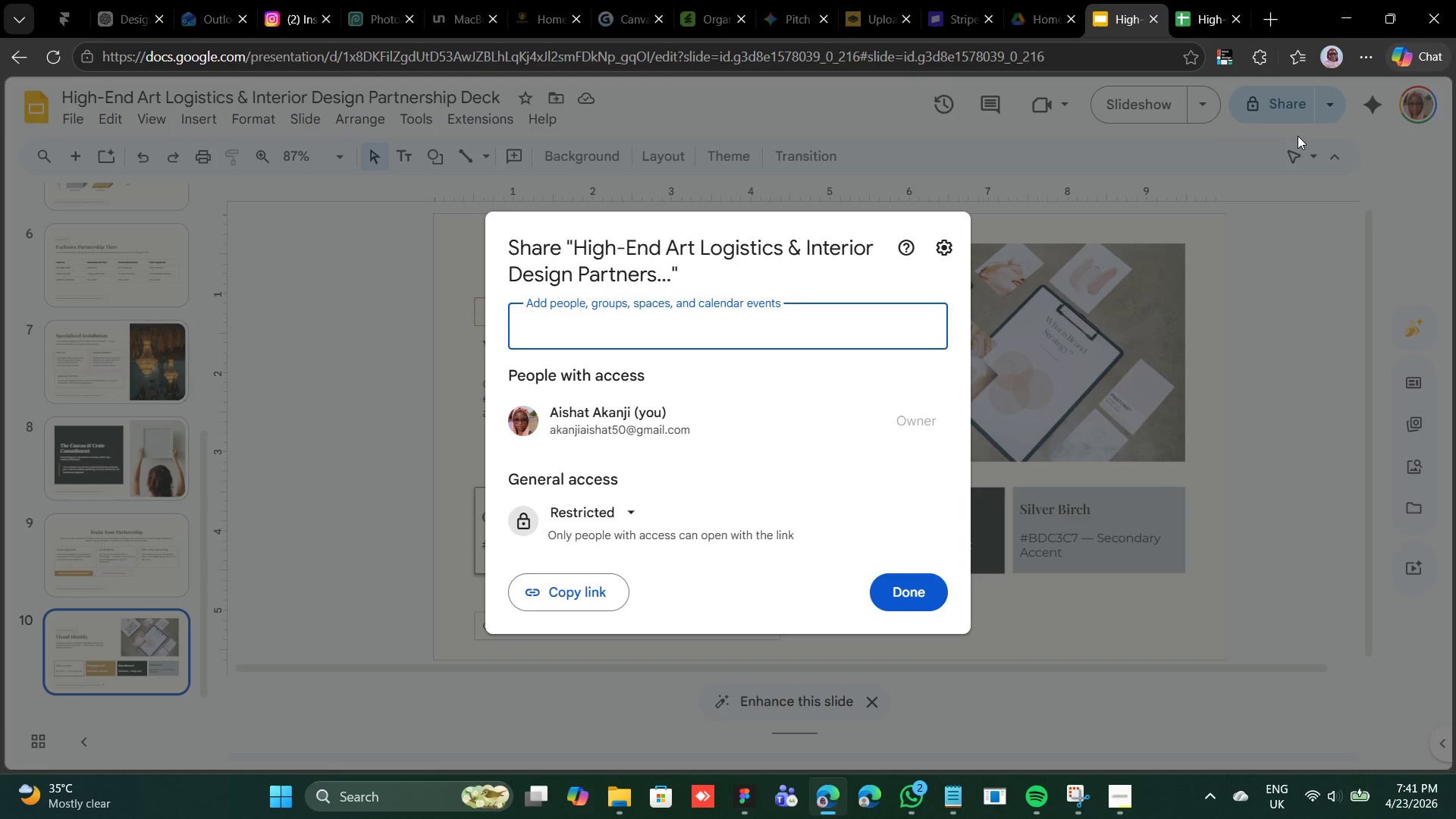 
left_click([615, 504])
 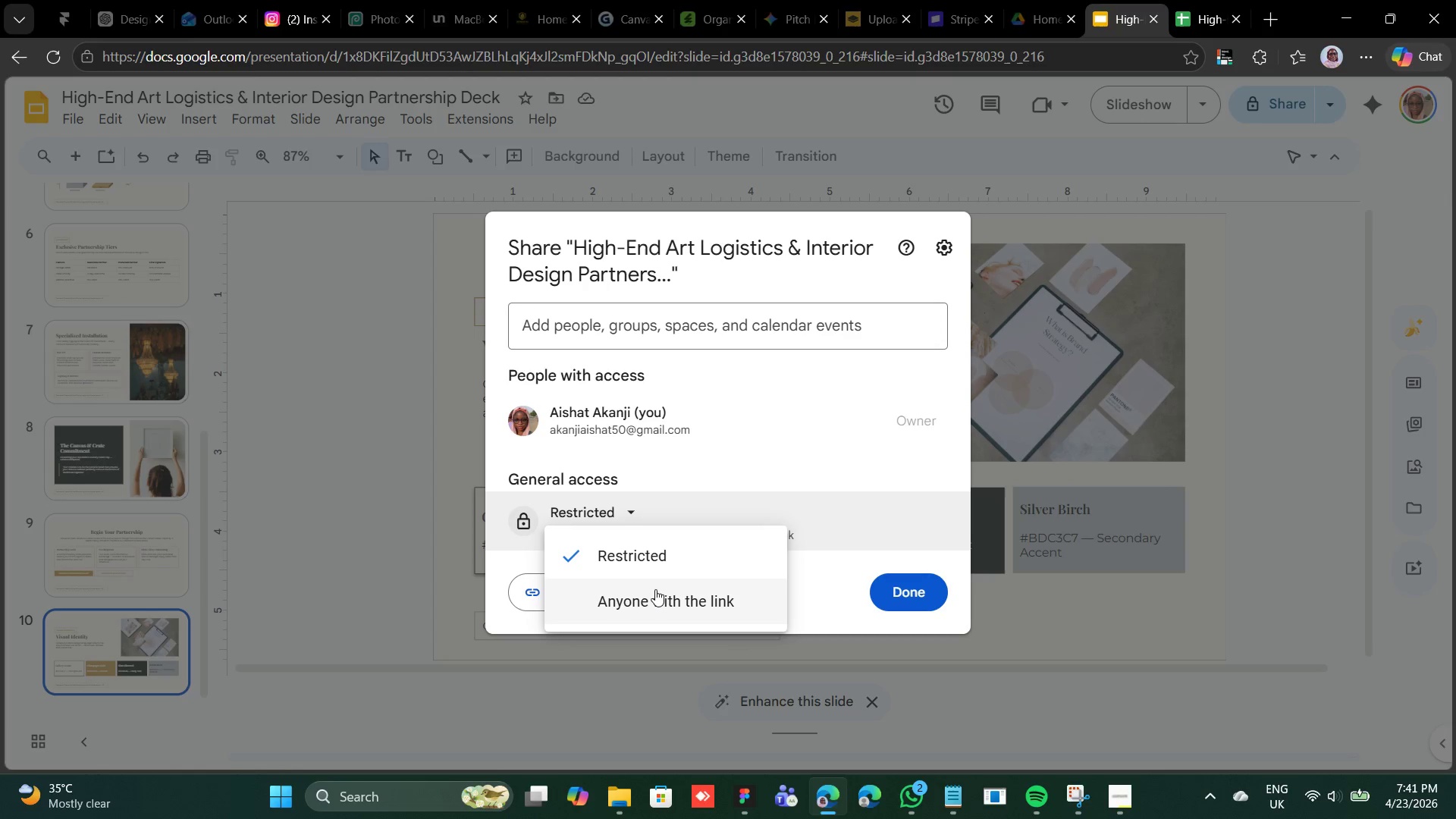 
left_click([655, 589])
 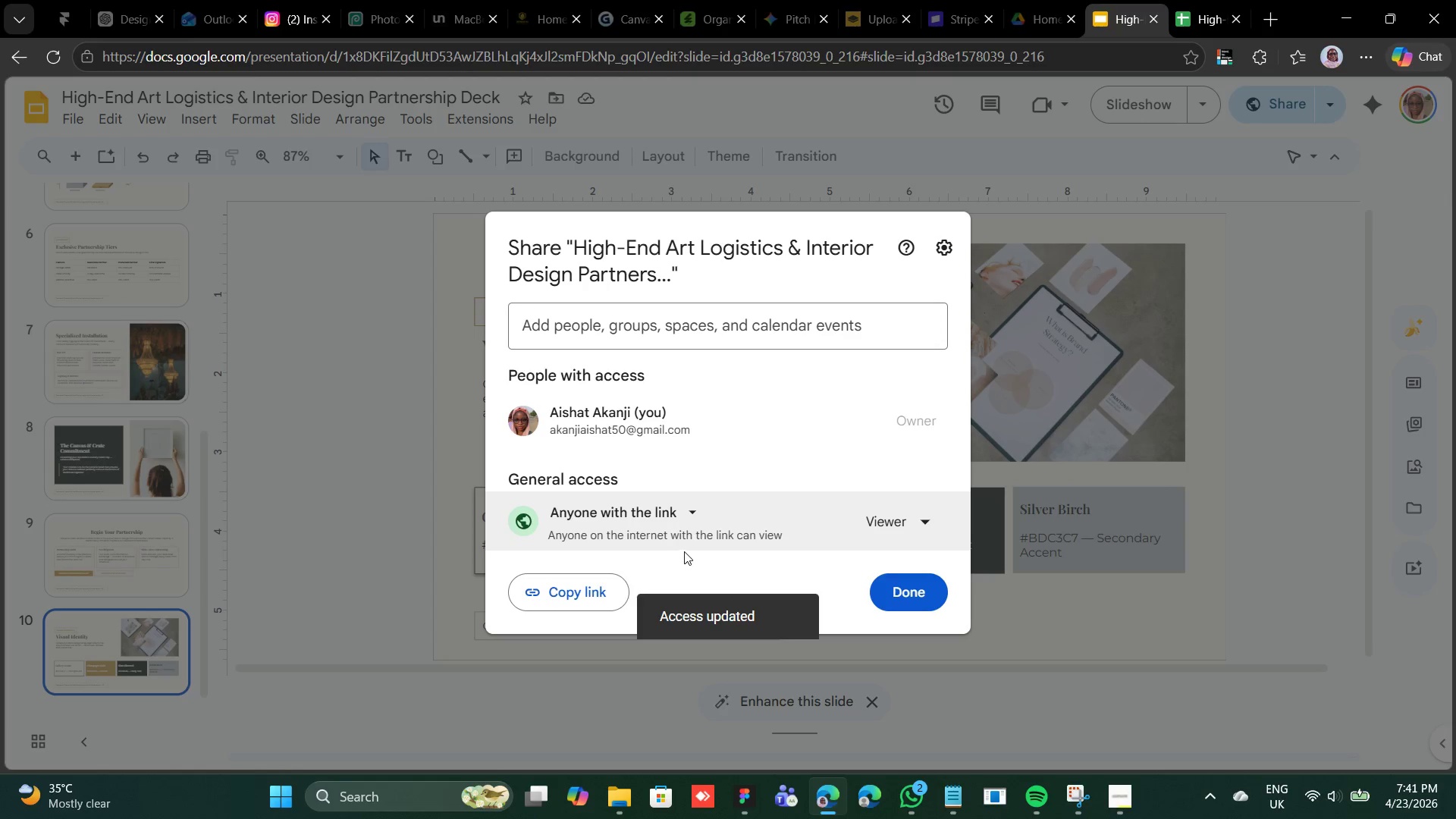 
left_click([918, 513])
 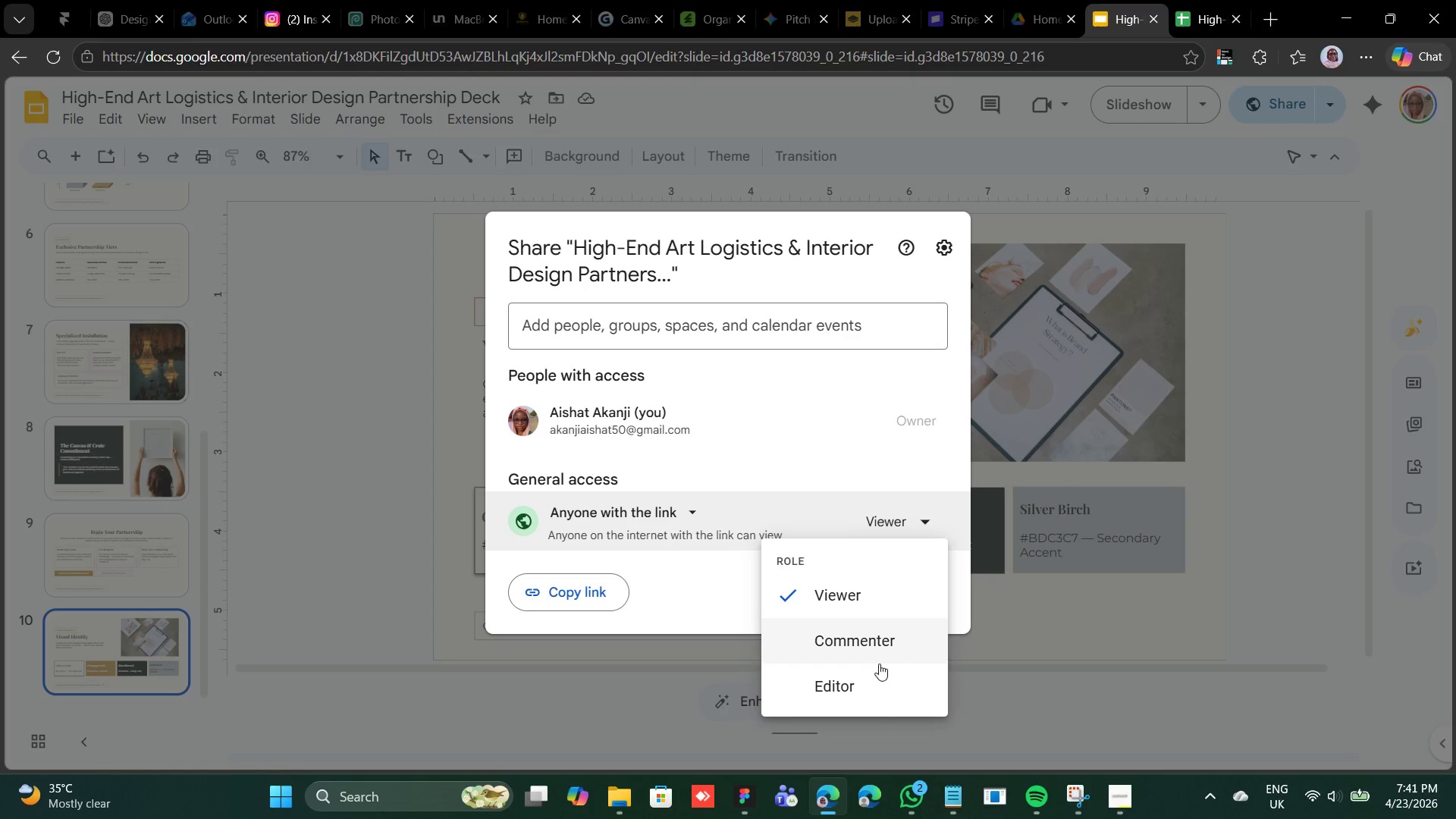 
left_click([877, 670])
 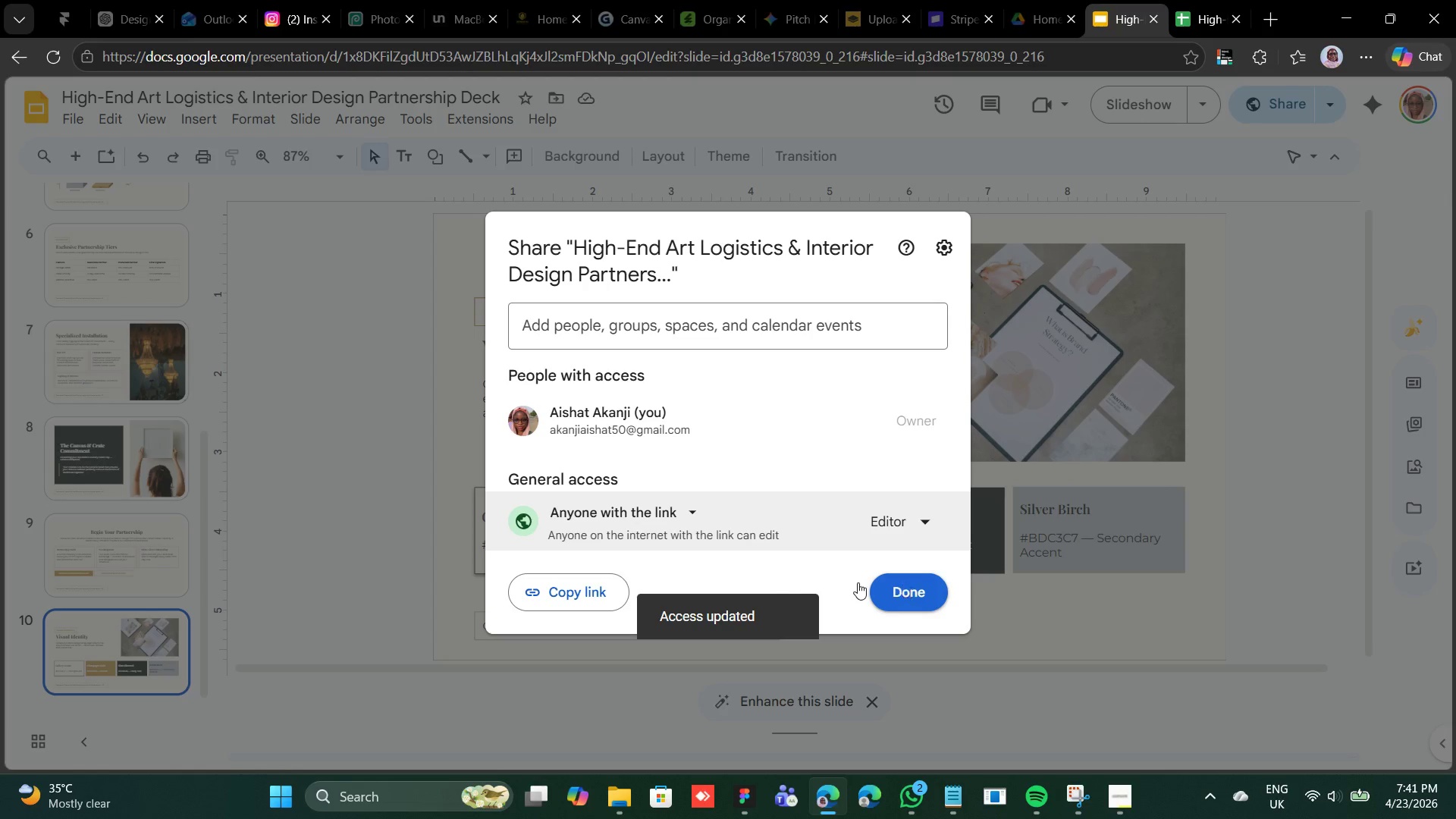 
left_click([588, 581])
 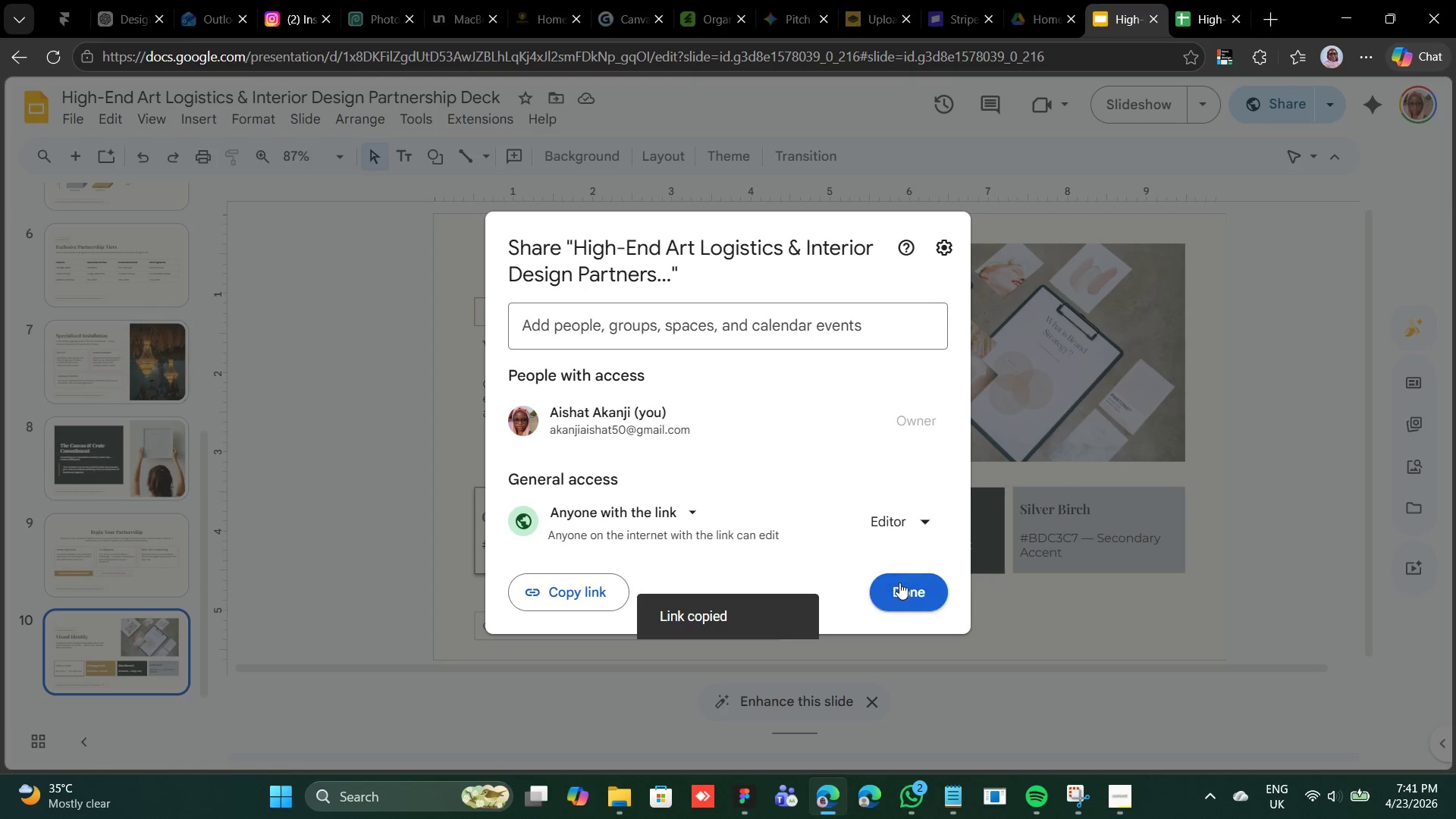 
left_click([905, 592])
 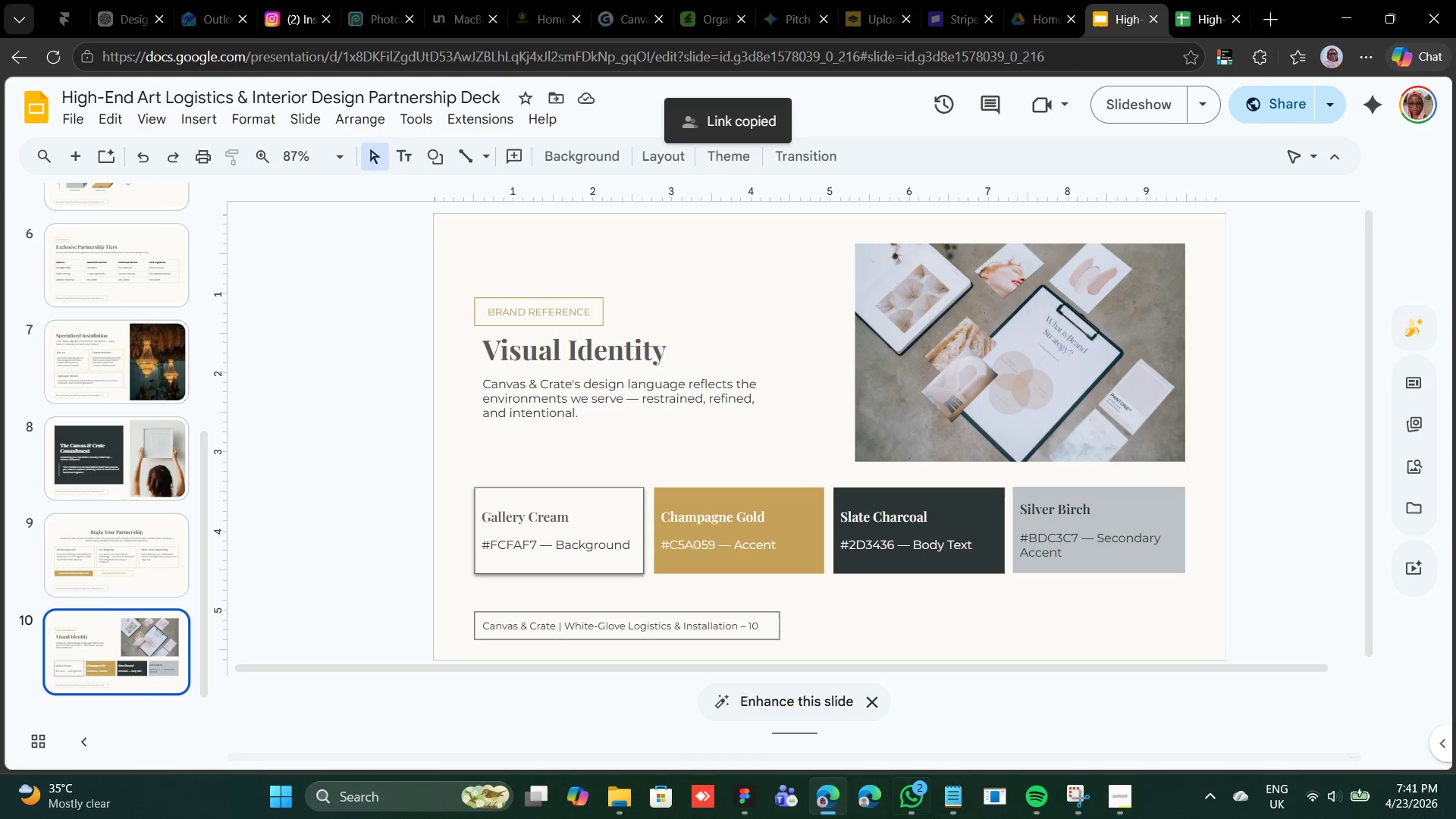 
left_click([1128, 797])